 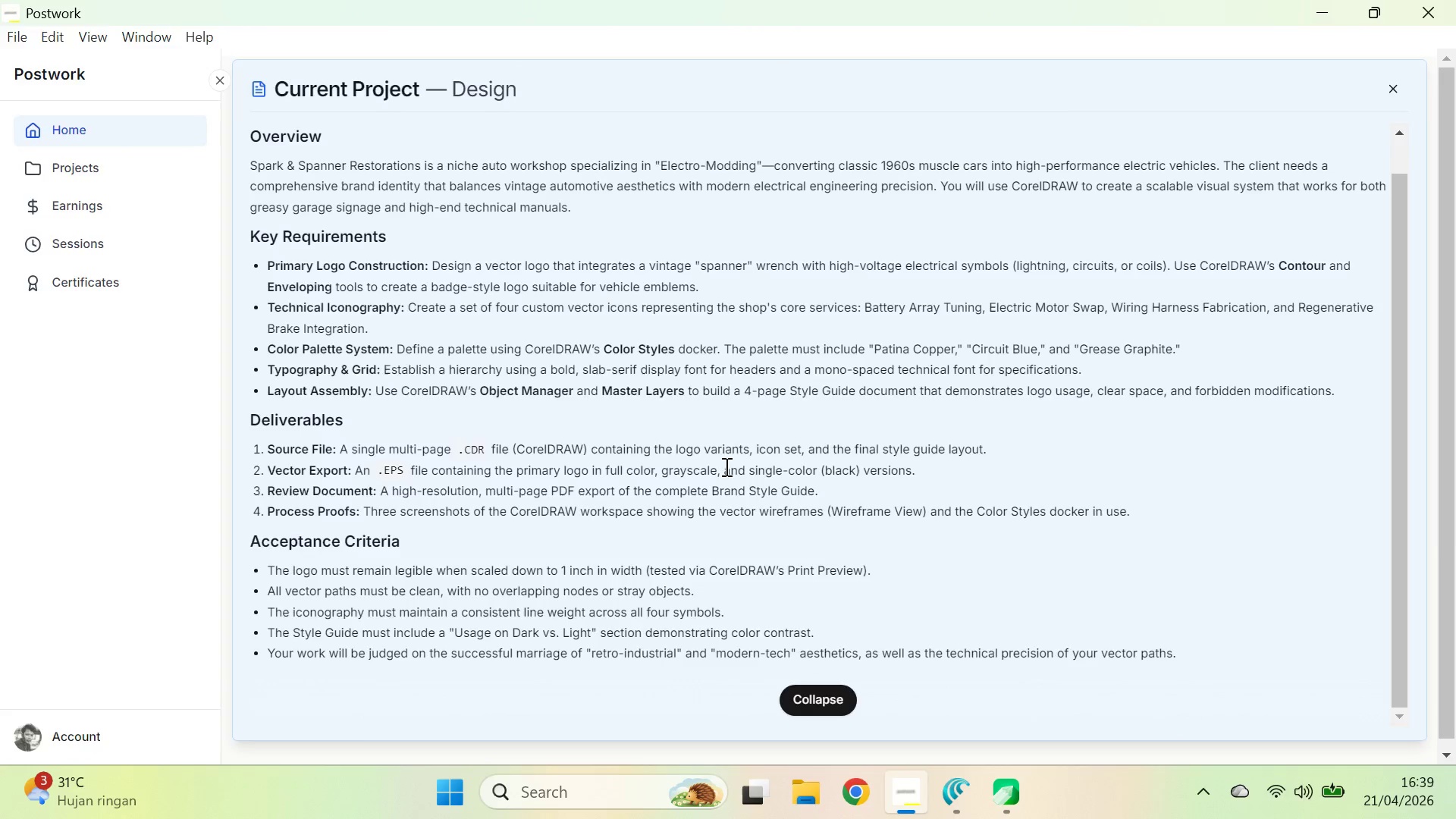 
key(Alt+Tab)
 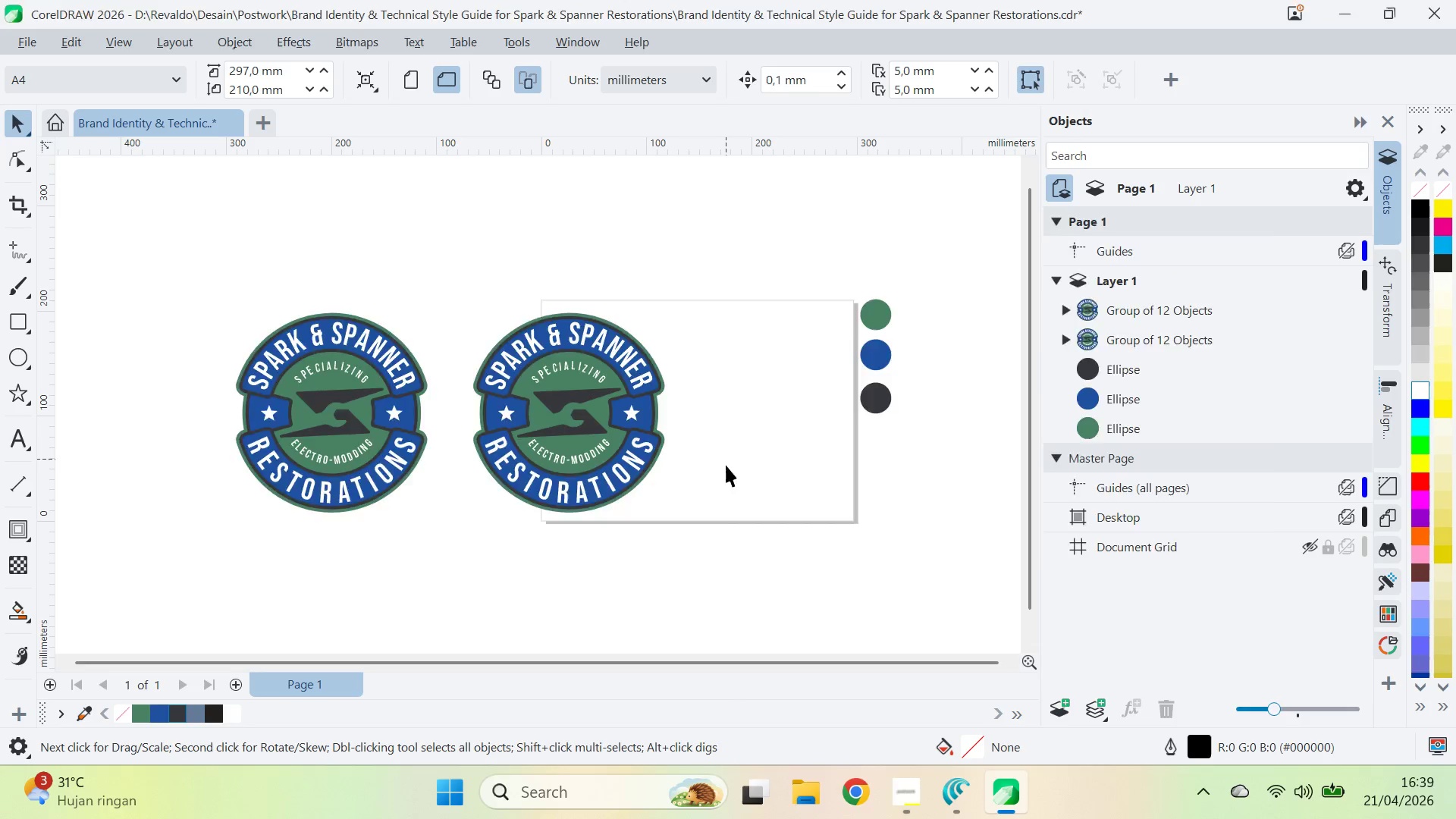 
key(Alt+Tab)
 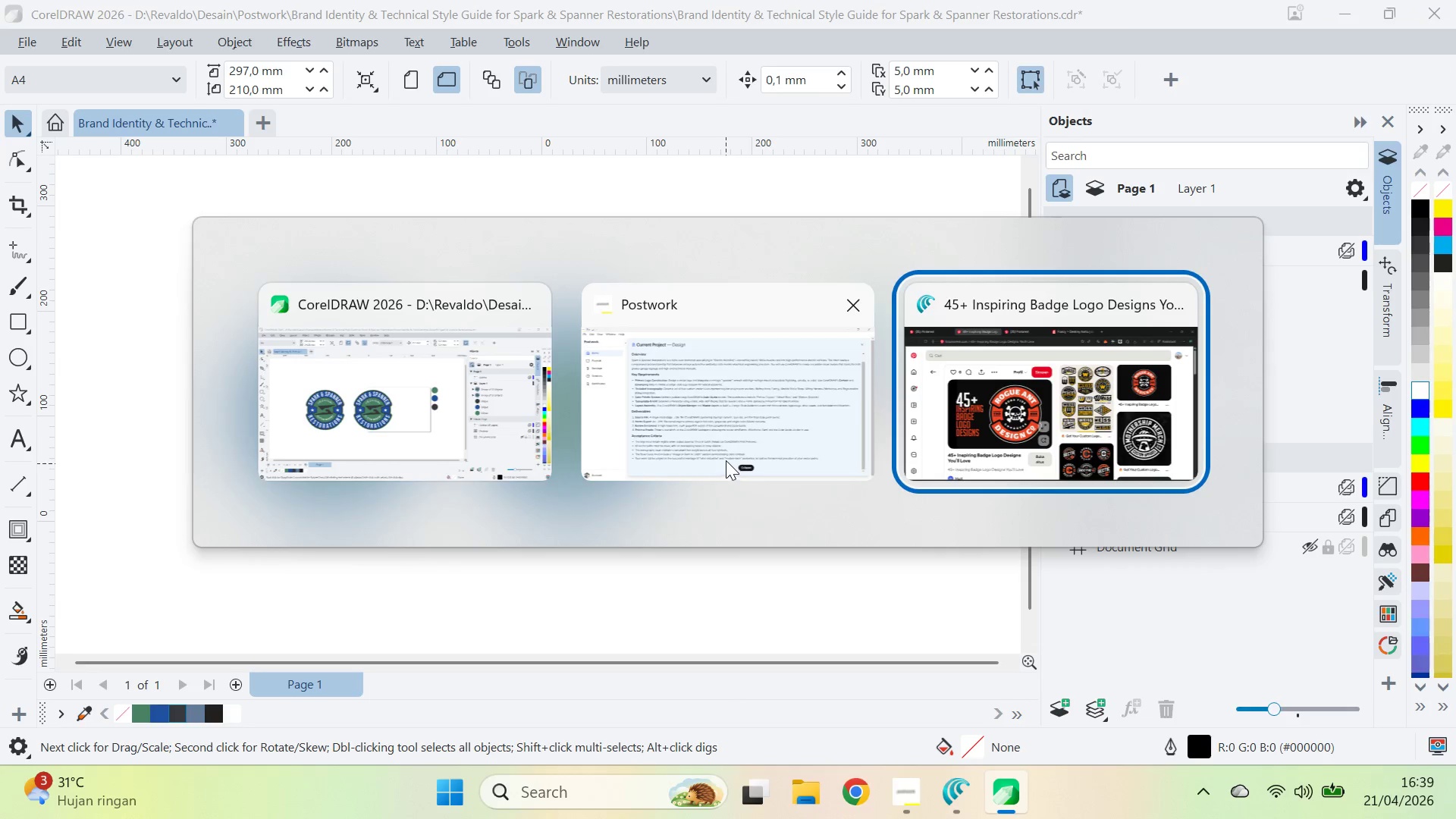 
key(Alt+Tab)
 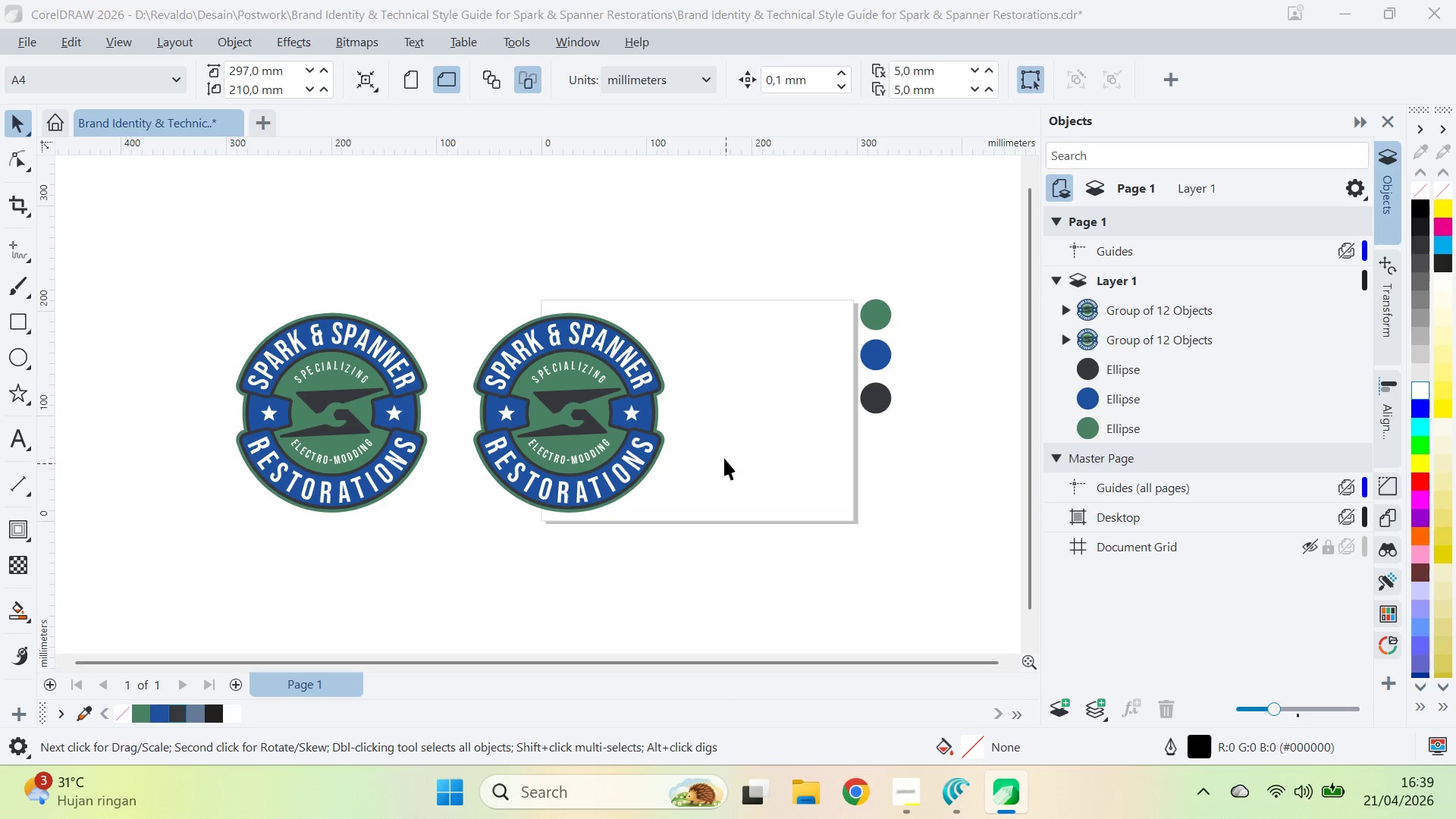 
key(Meta+E)
 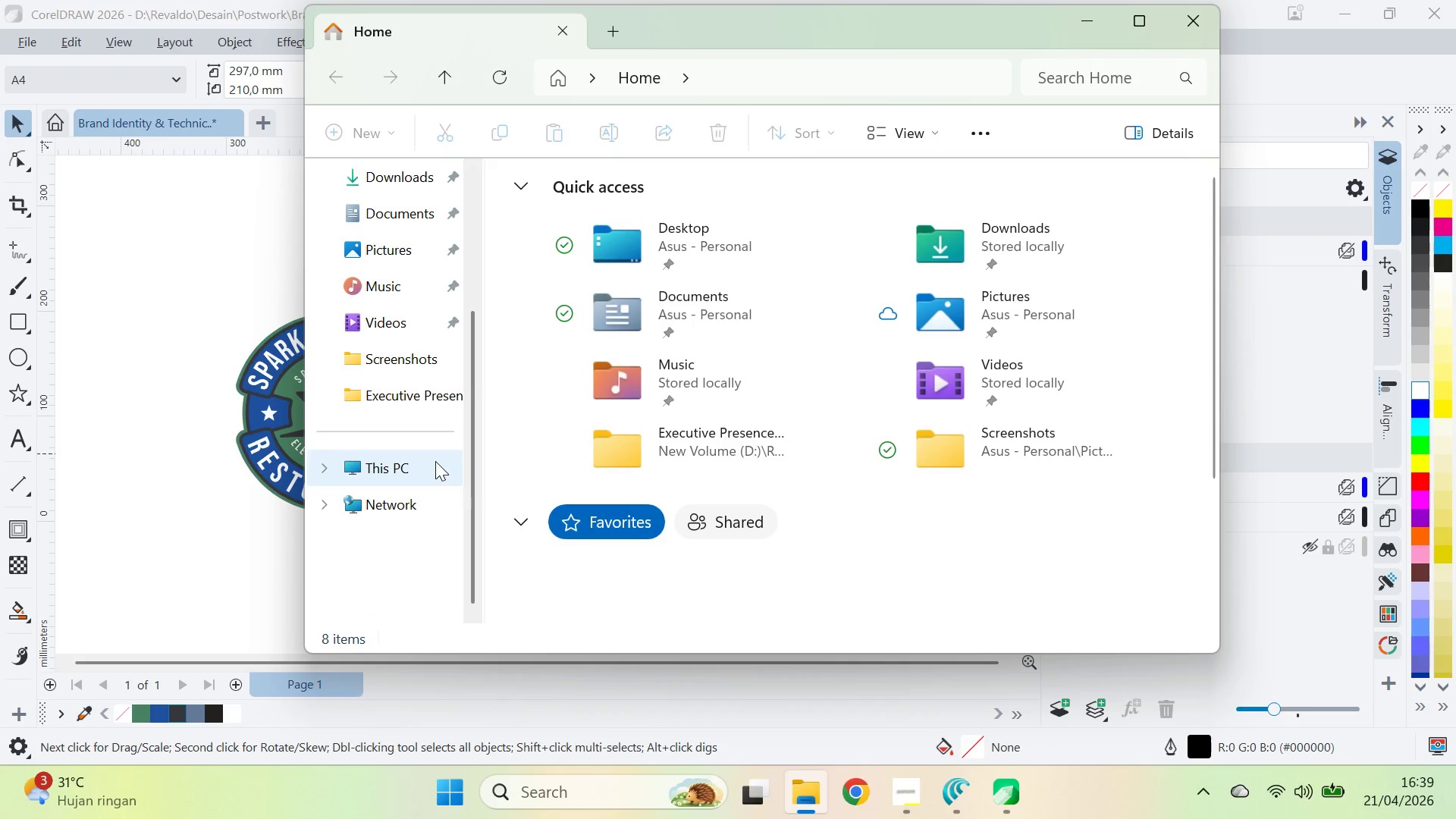 
double_click([889, 236])
 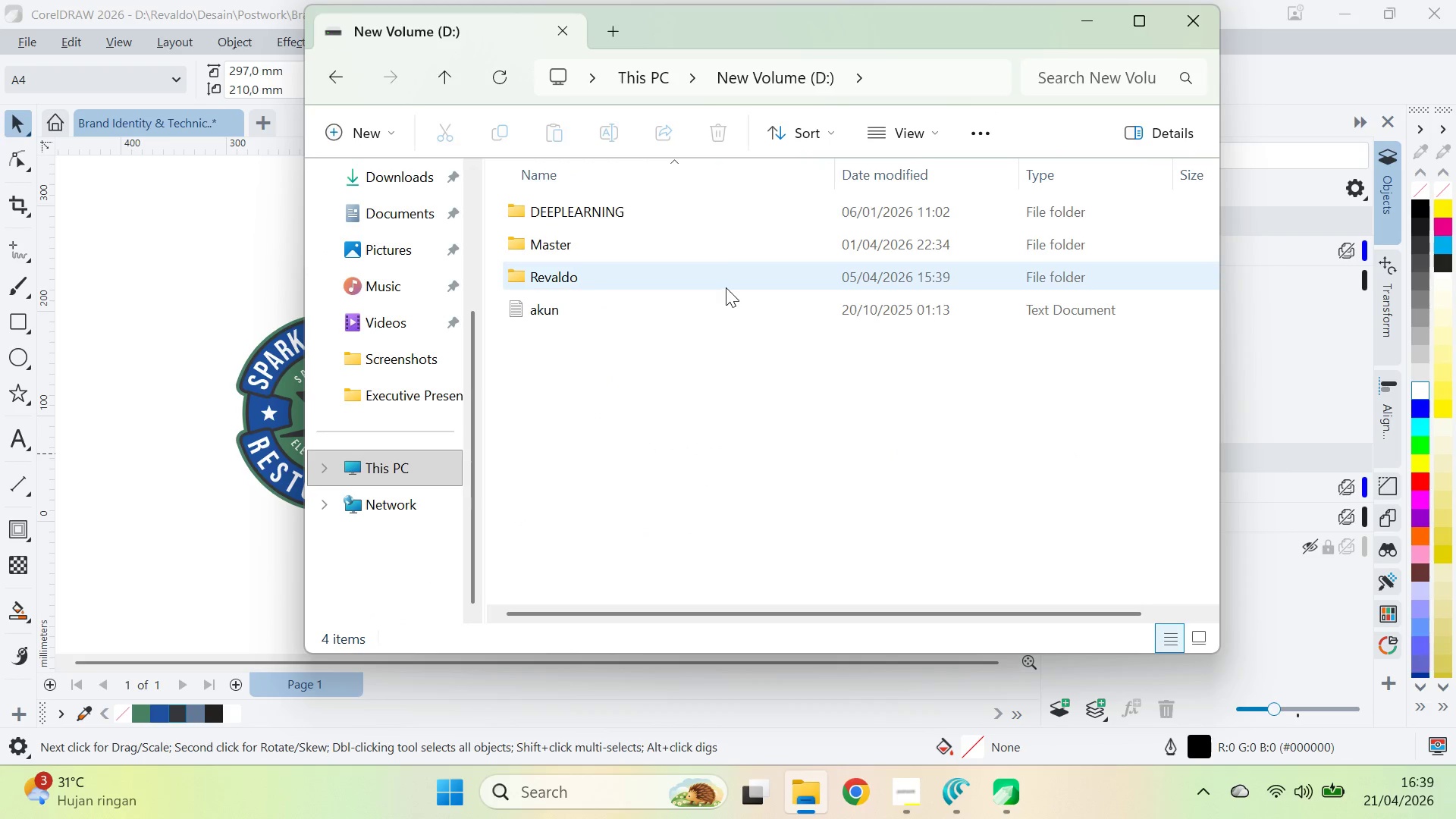 
double_click([726, 287])
 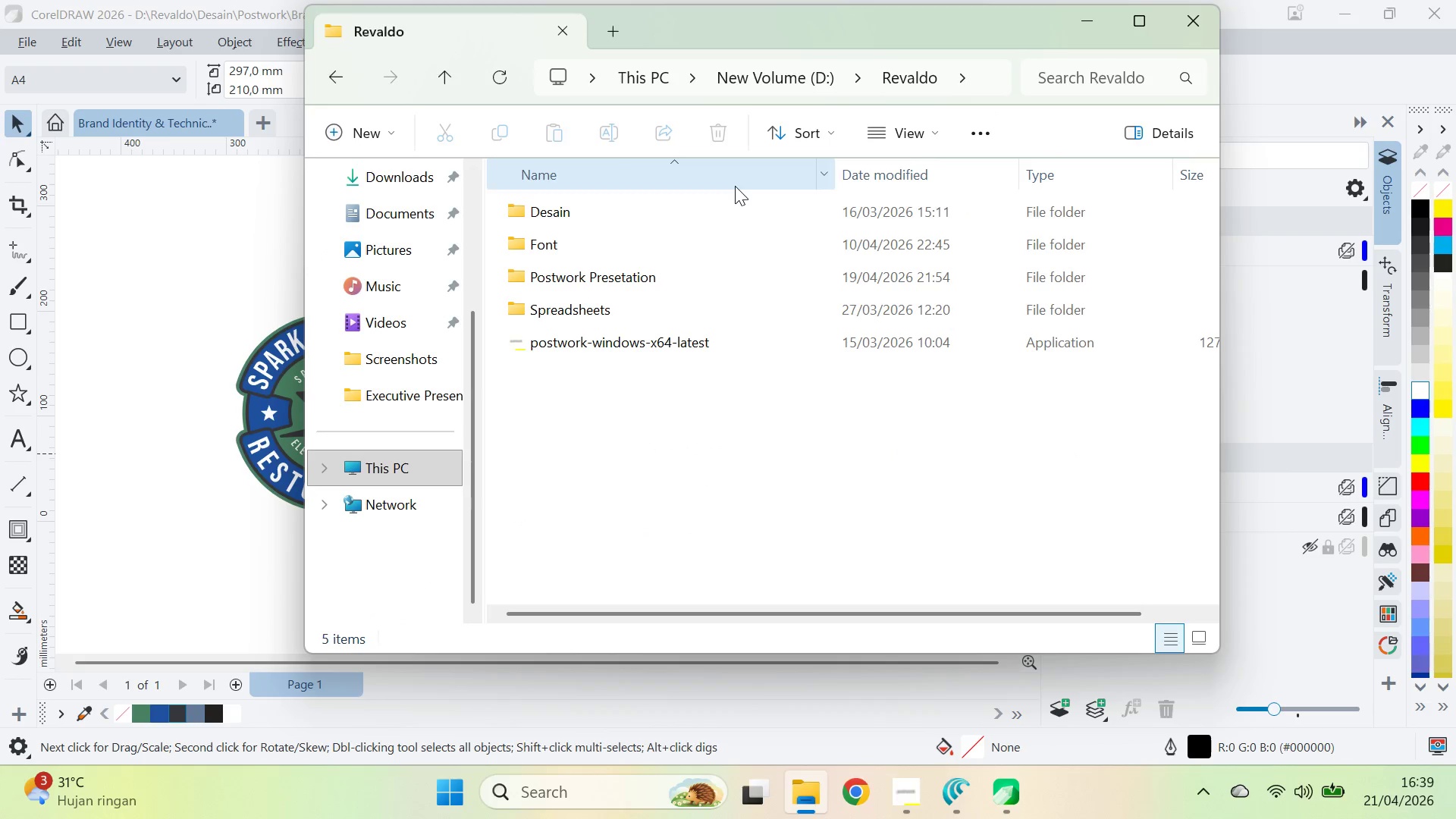 
double_click([739, 223])
 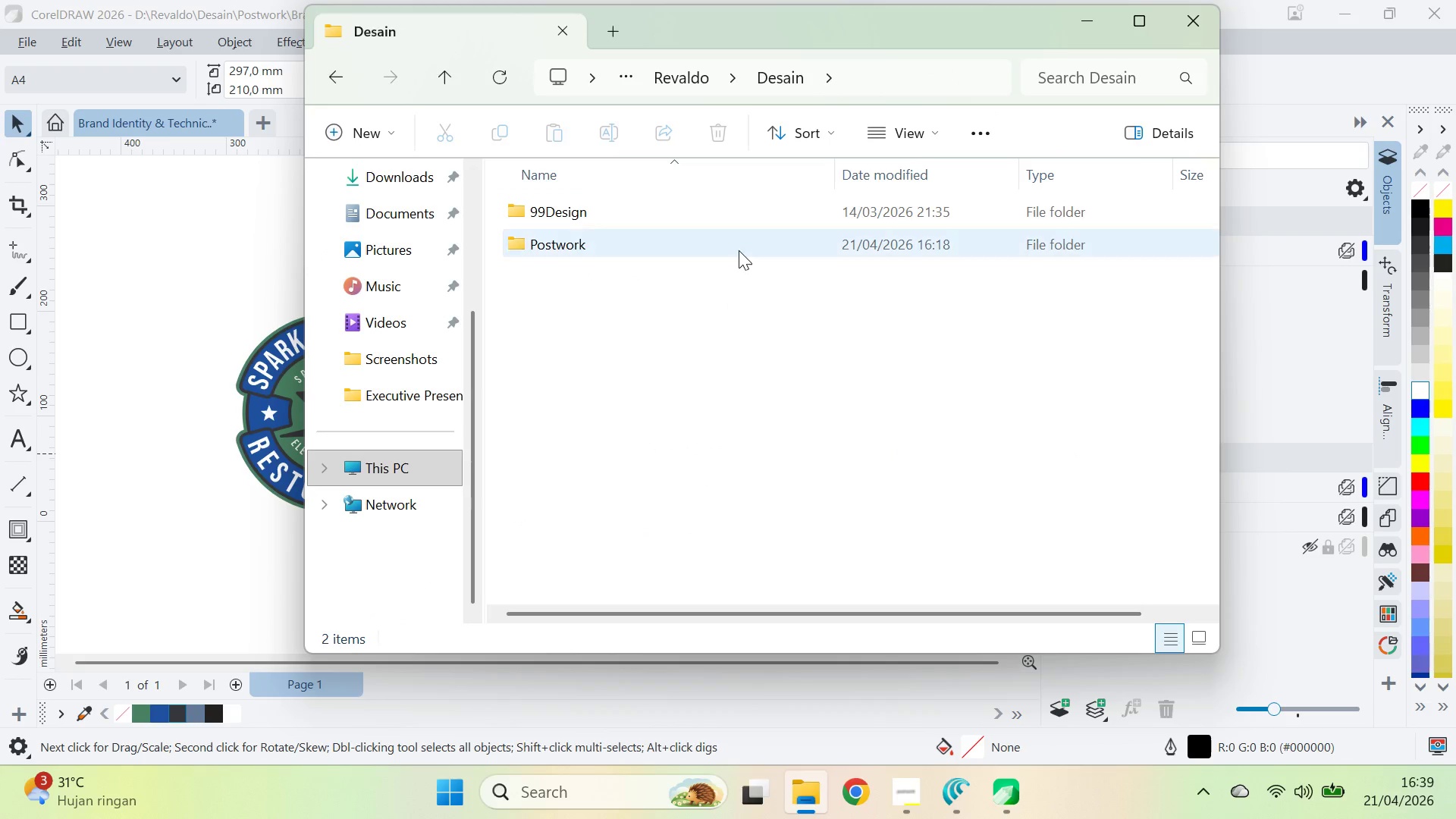 
double_click([739, 249])
 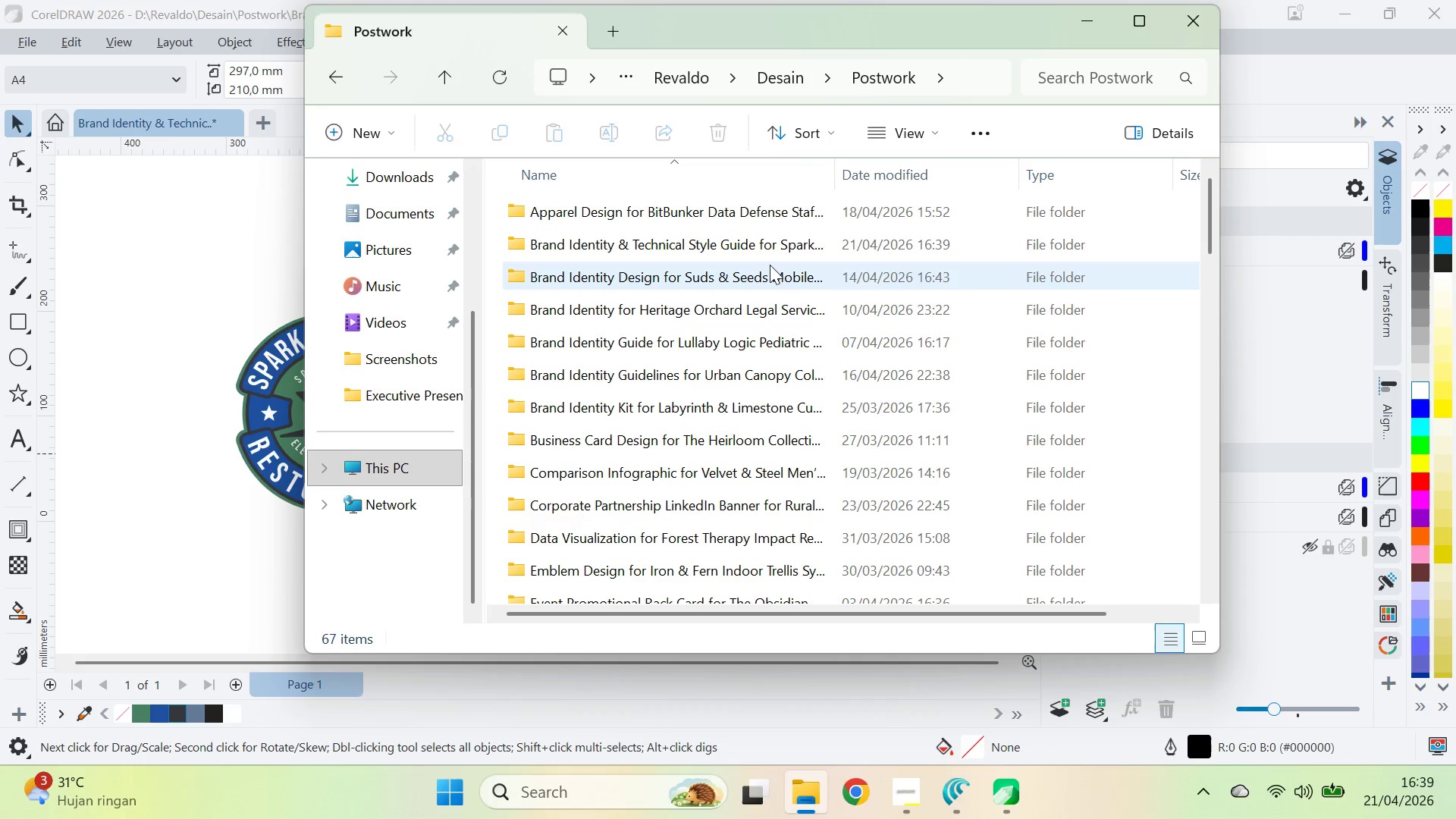 
double_click([777, 251])
 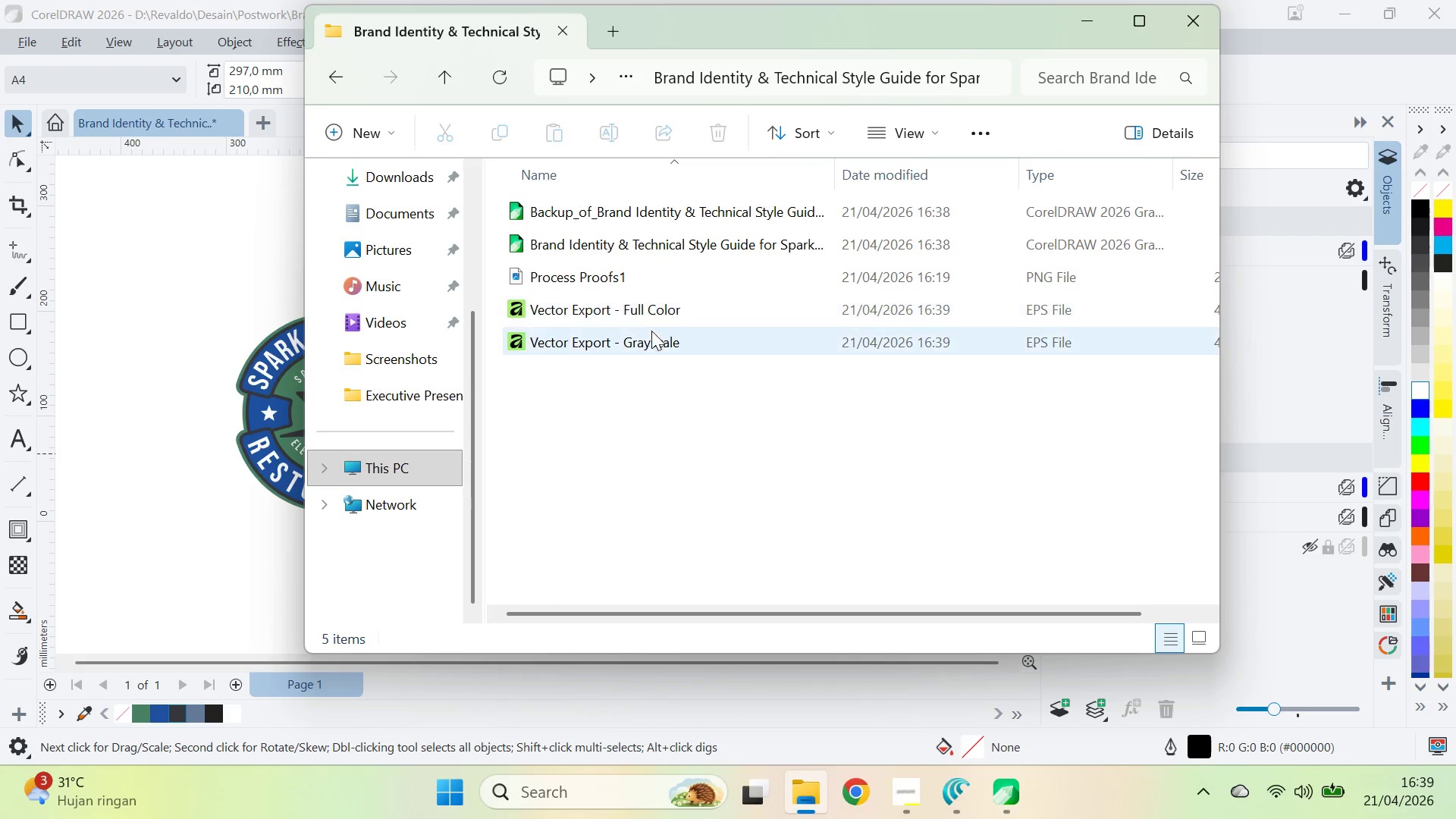 
left_click_drag(start_coordinate=[651, 340], to_coordinate=[200, 560])
 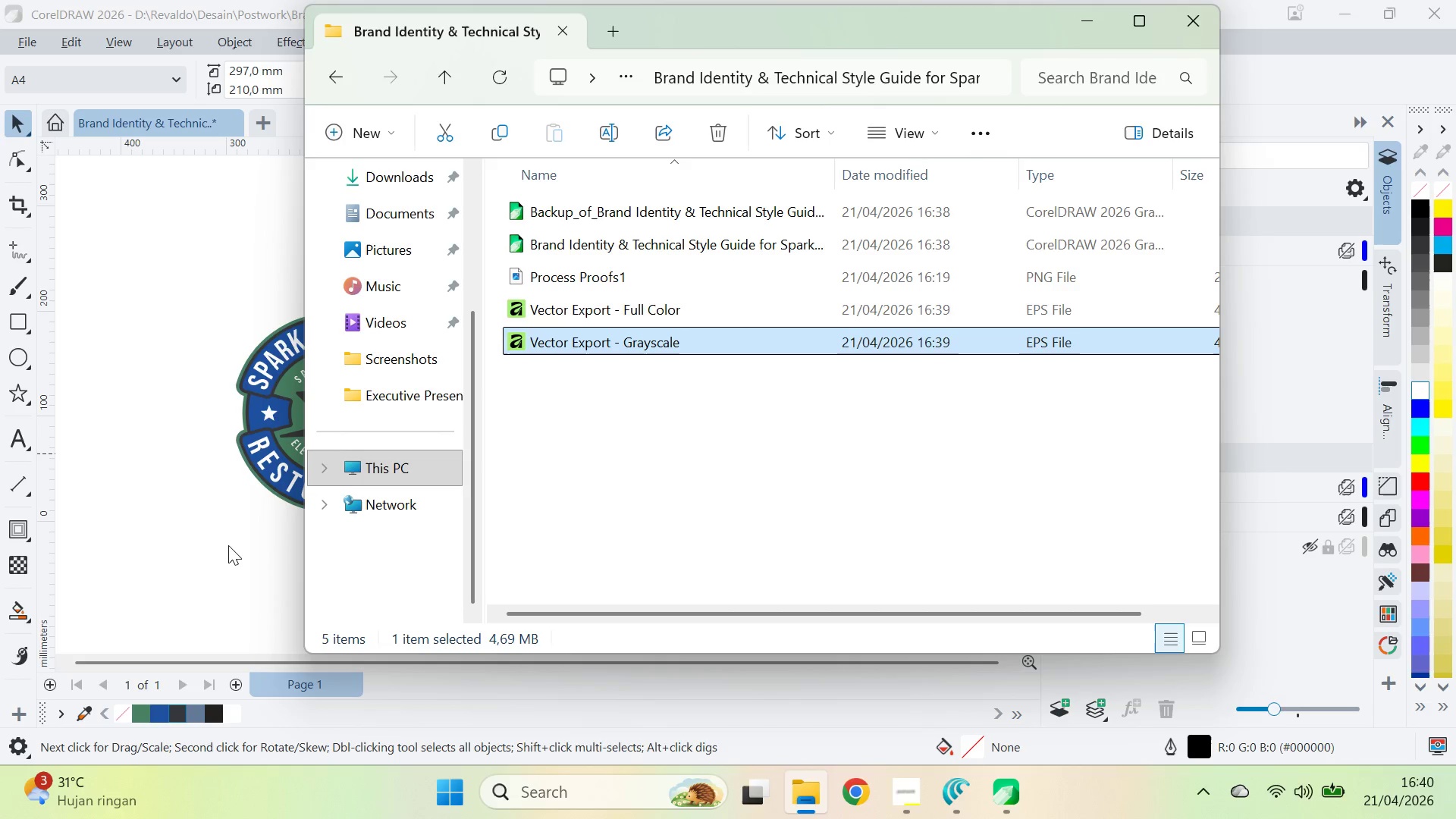 
left_click([228, 544])
 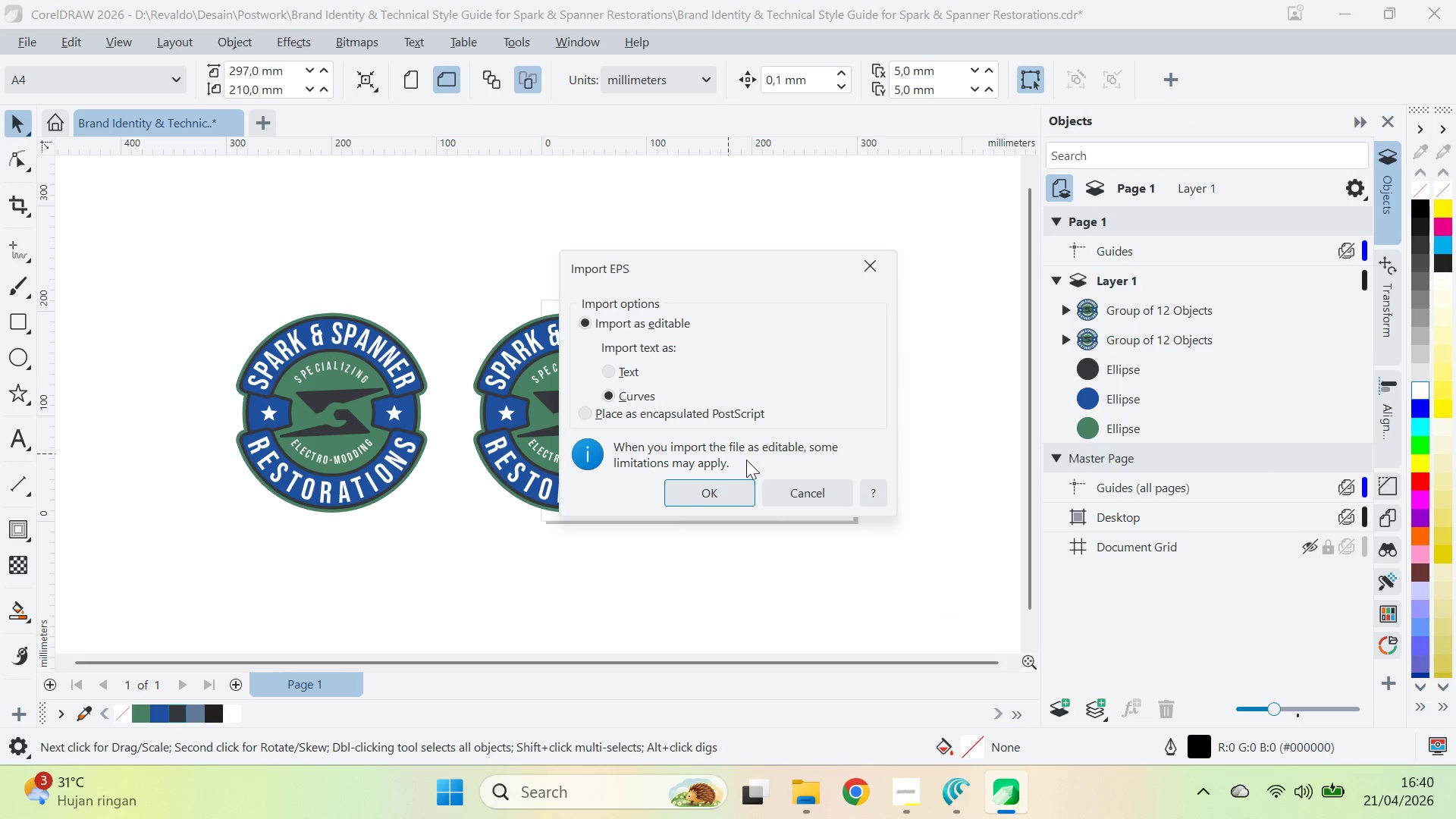 
left_click([728, 482])
 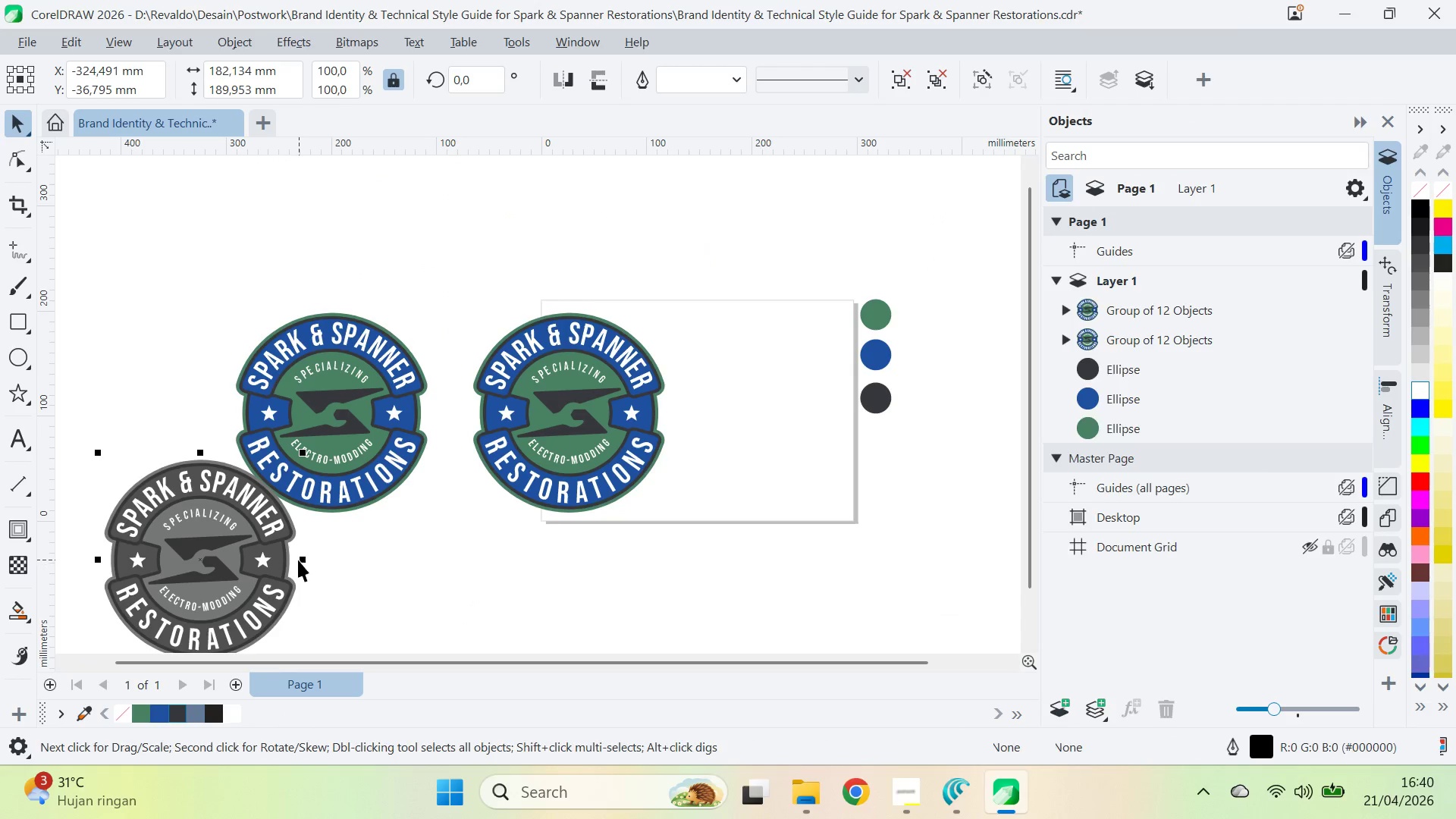 
left_click_drag(start_coordinate=[360, 584], to_coordinate=[463, 543])
 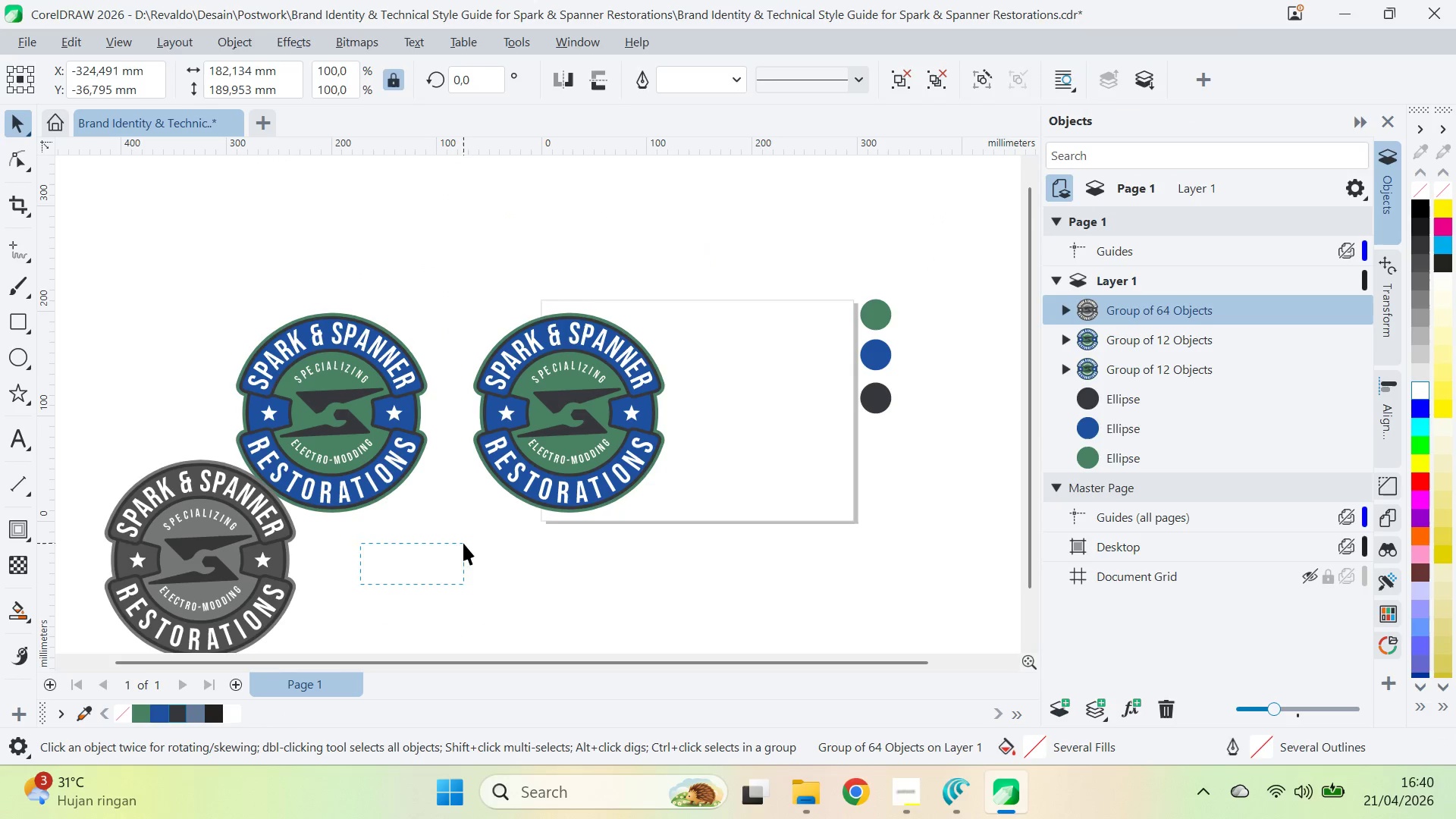 
type(qv)
 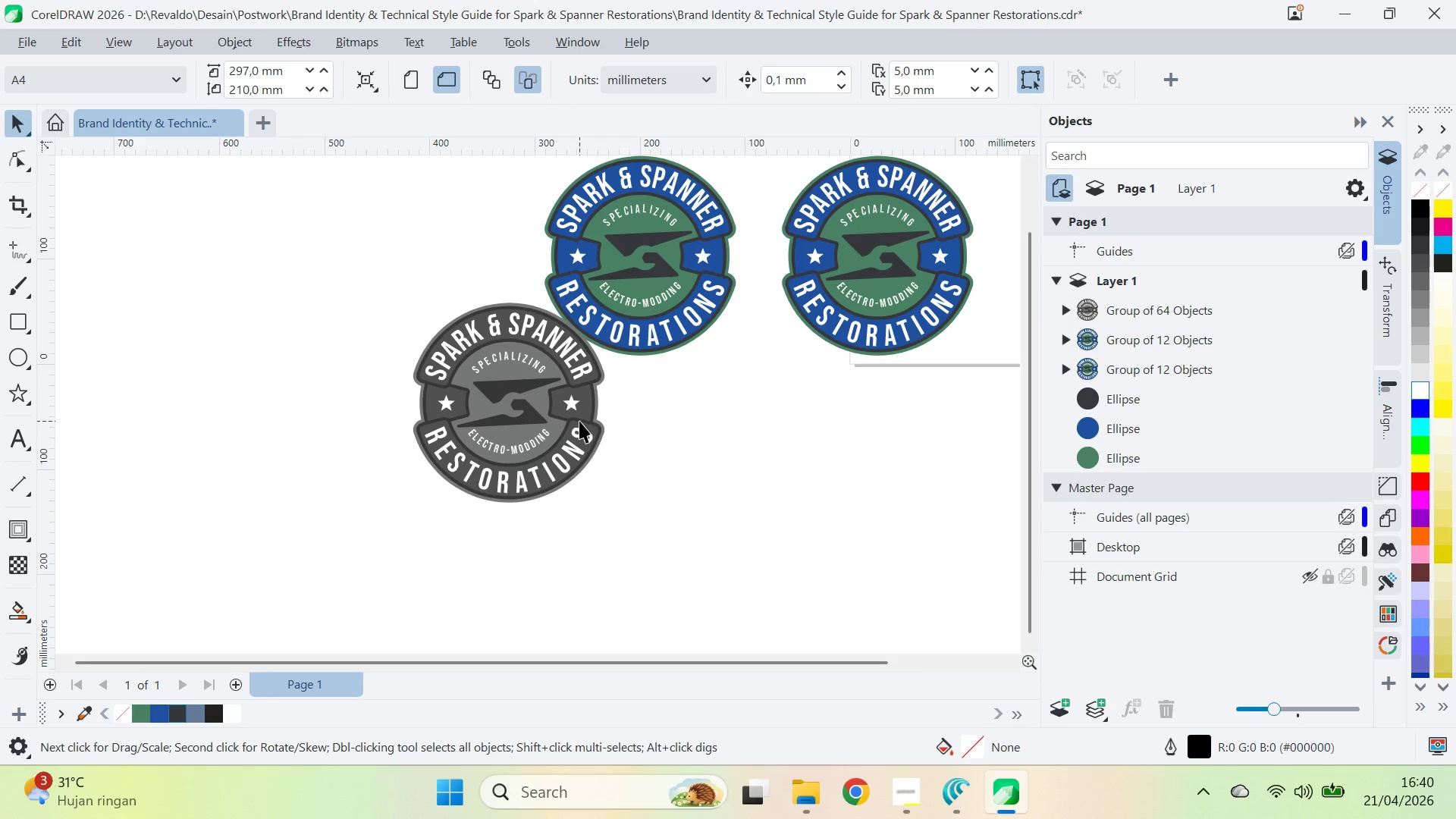 
left_click_drag(start_coordinate=[441, 553], to_coordinate=[749, 396])
 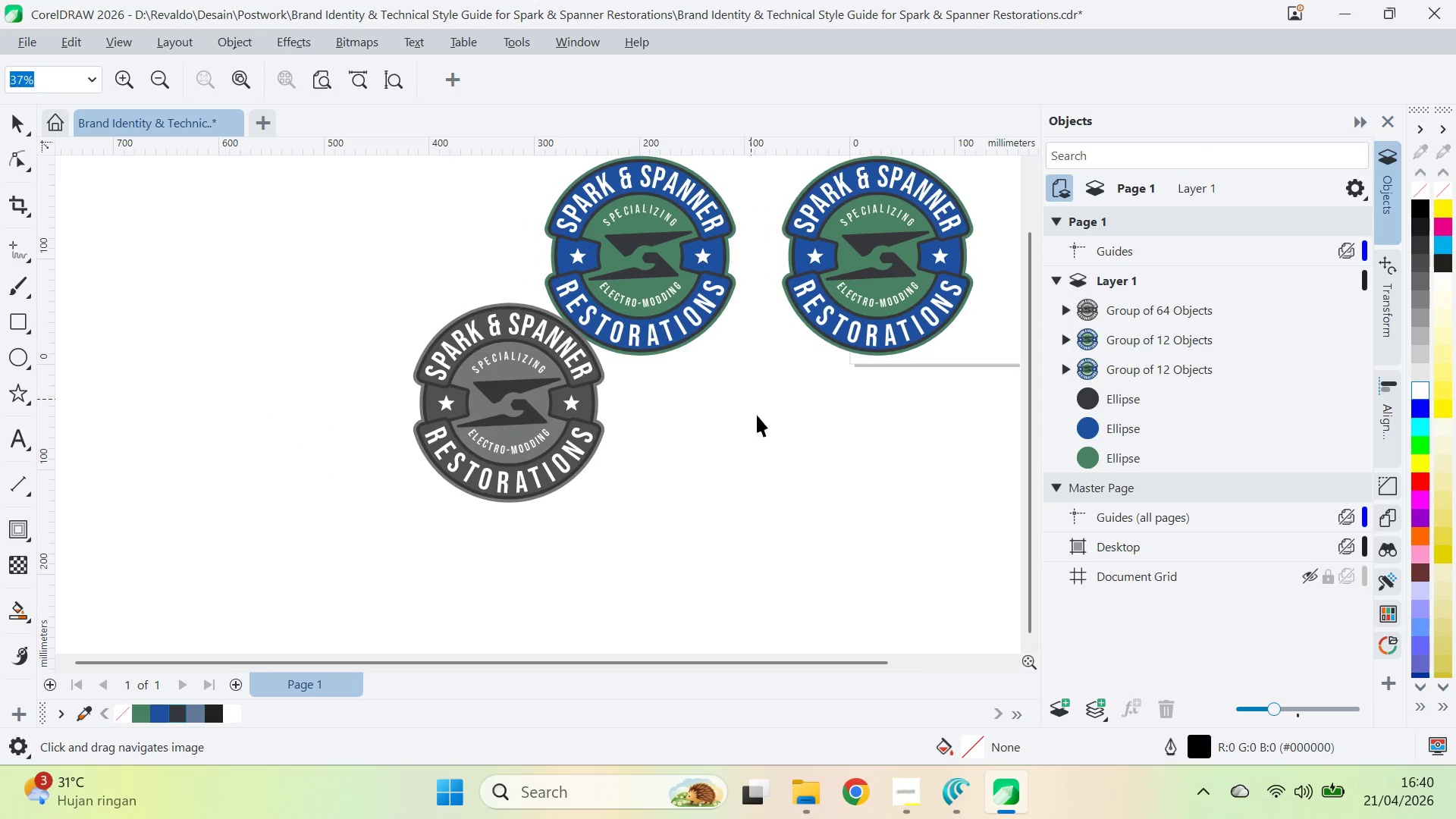 
left_click_drag(start_coordinate=[758, 425], to_coordinate=[740, 431])
 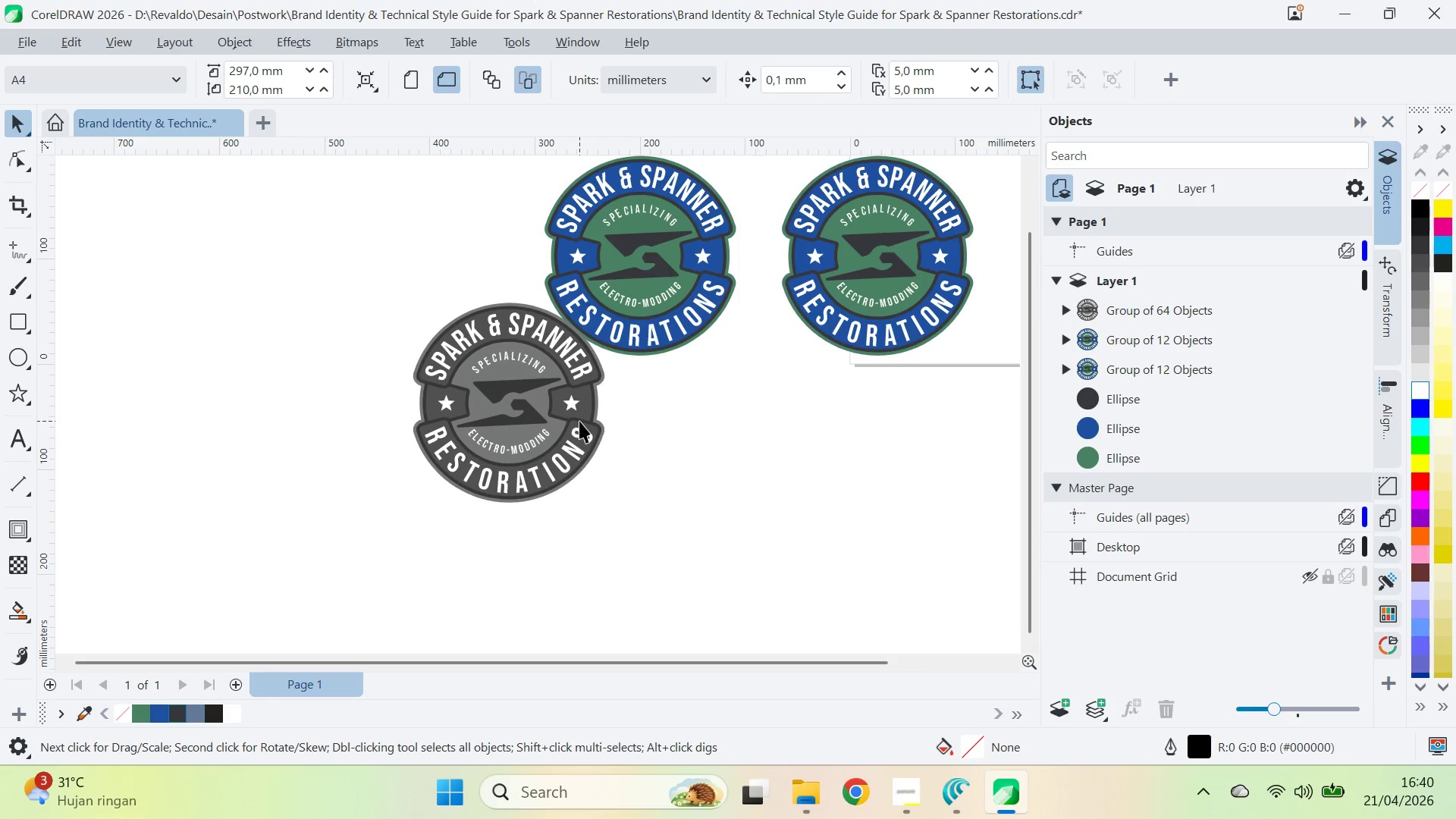 
left_click_drag(start_coordinate=[571, 422], to_coordinate=[412, 450])
 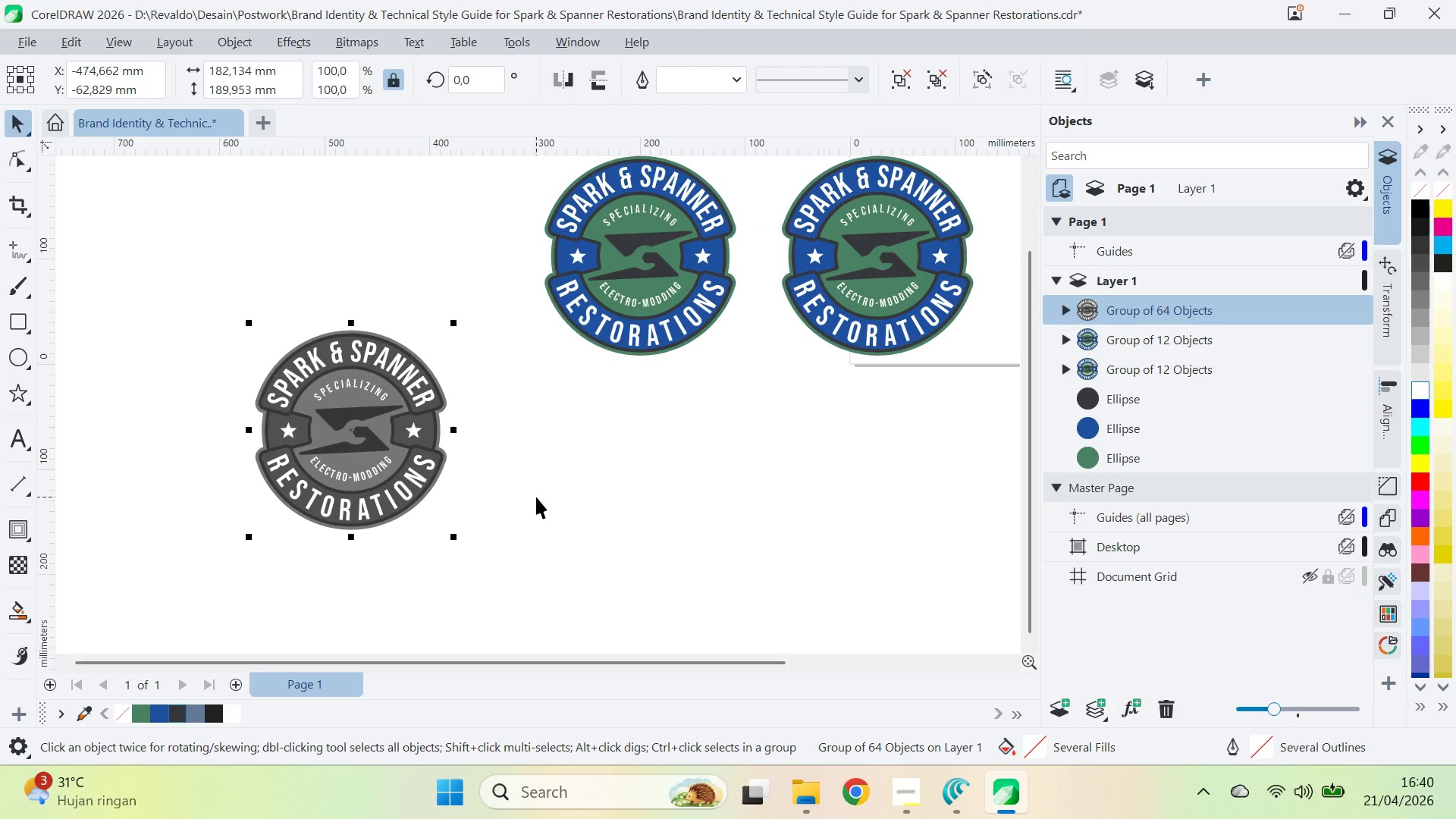 
key(Delete)
 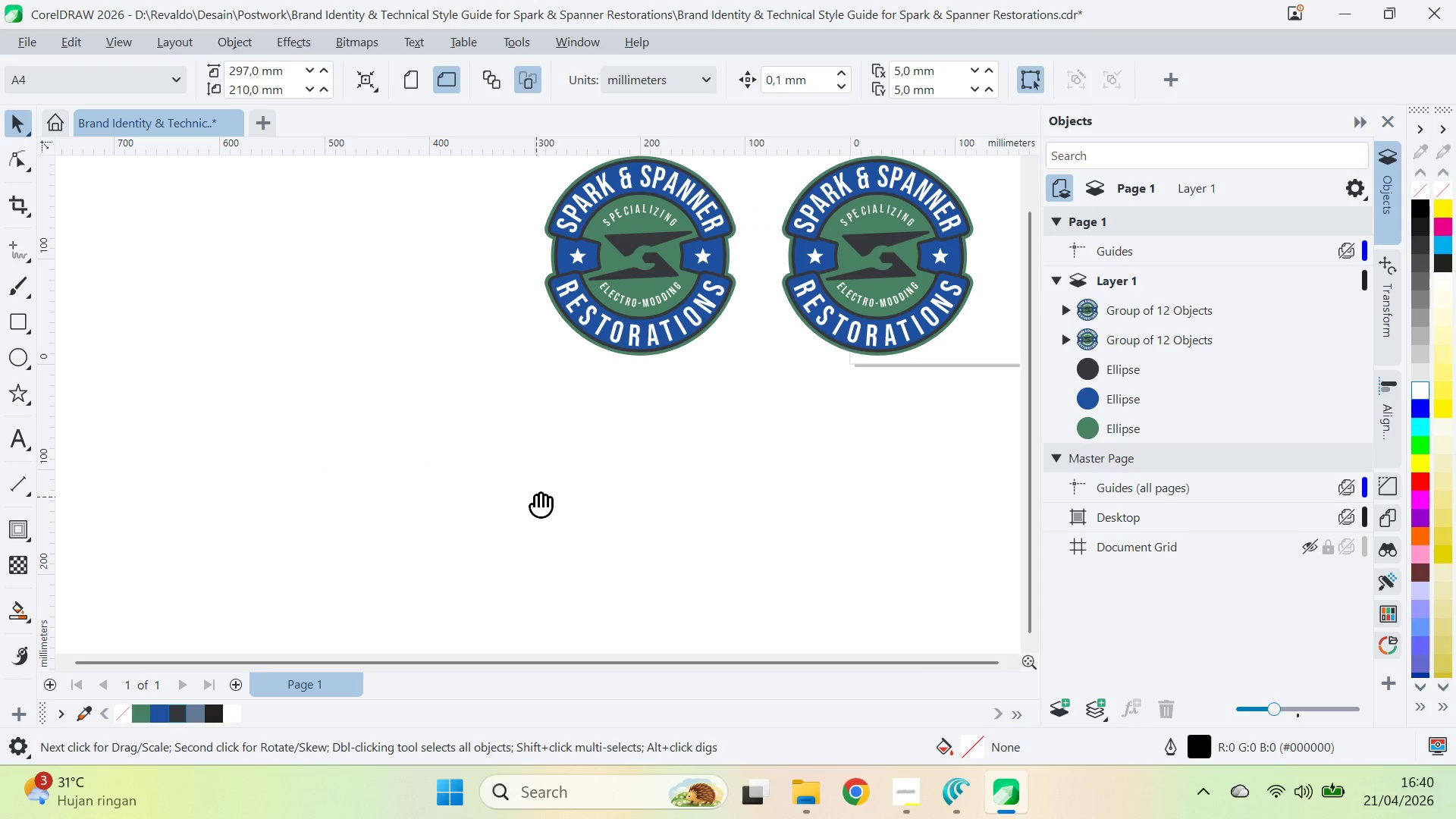 
key(Q)
 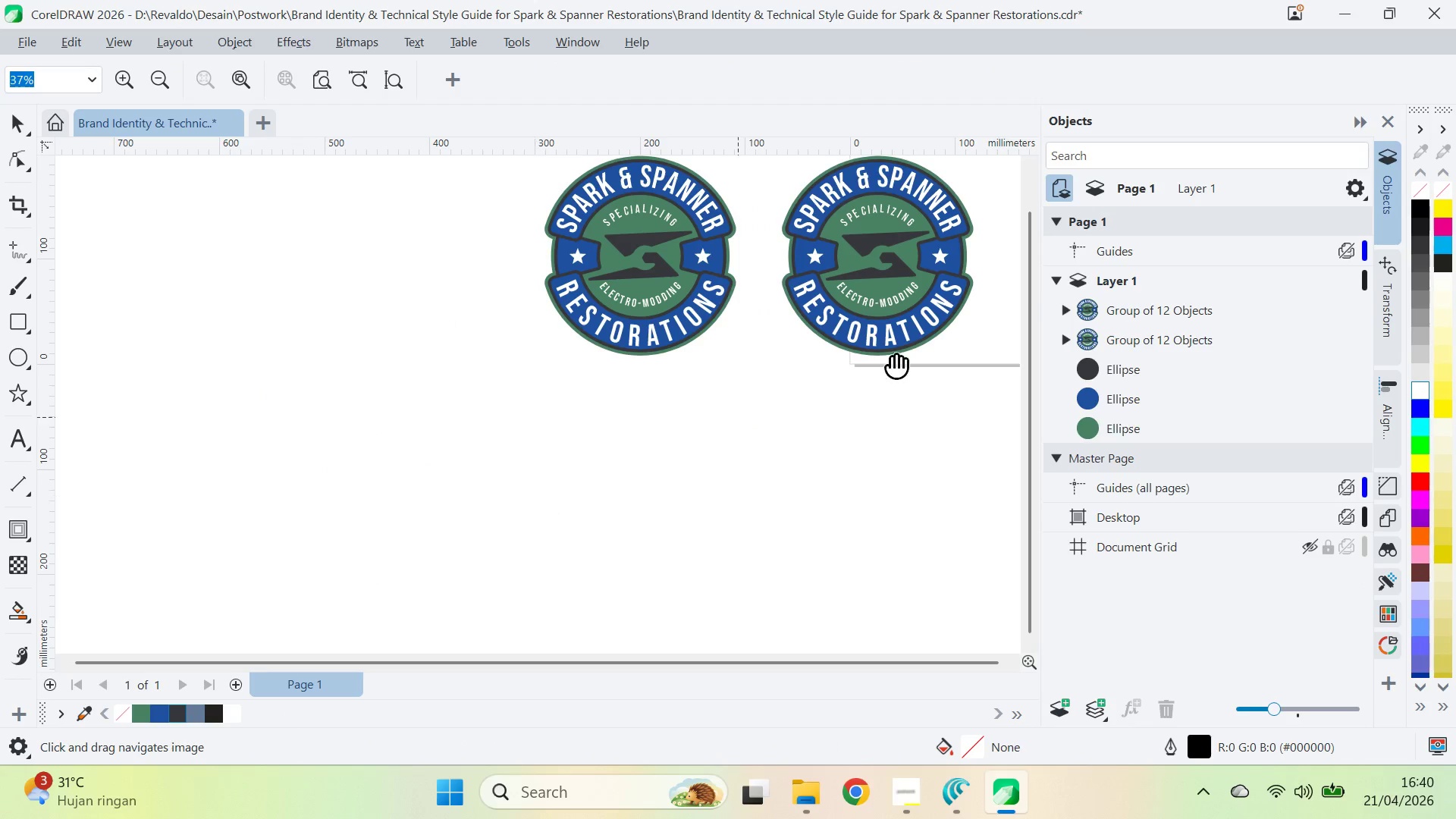 
left_click_drag(start_coordinate=[1020, 289], to_coordinate=[639, 350])
 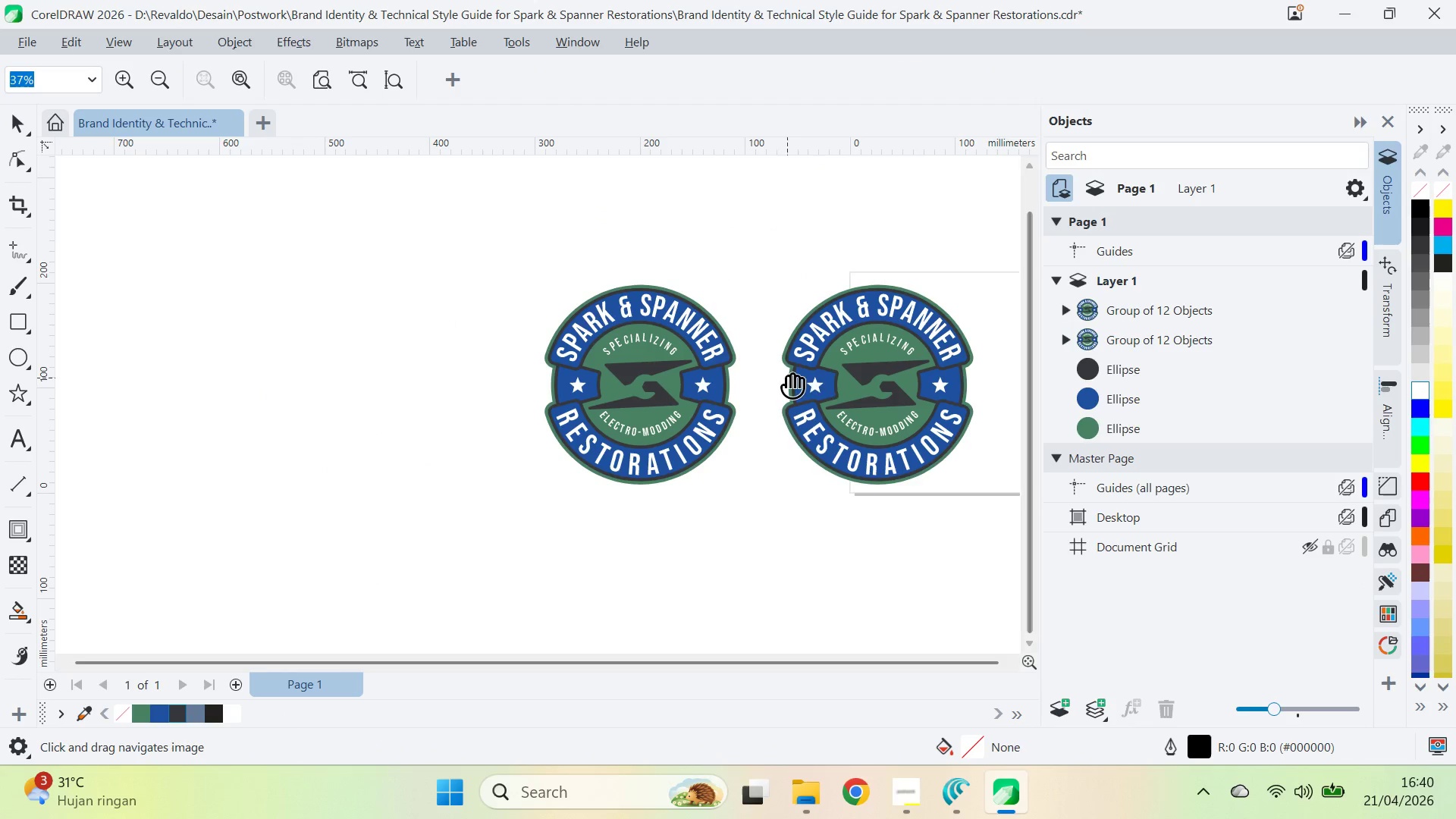 
type(qv)
 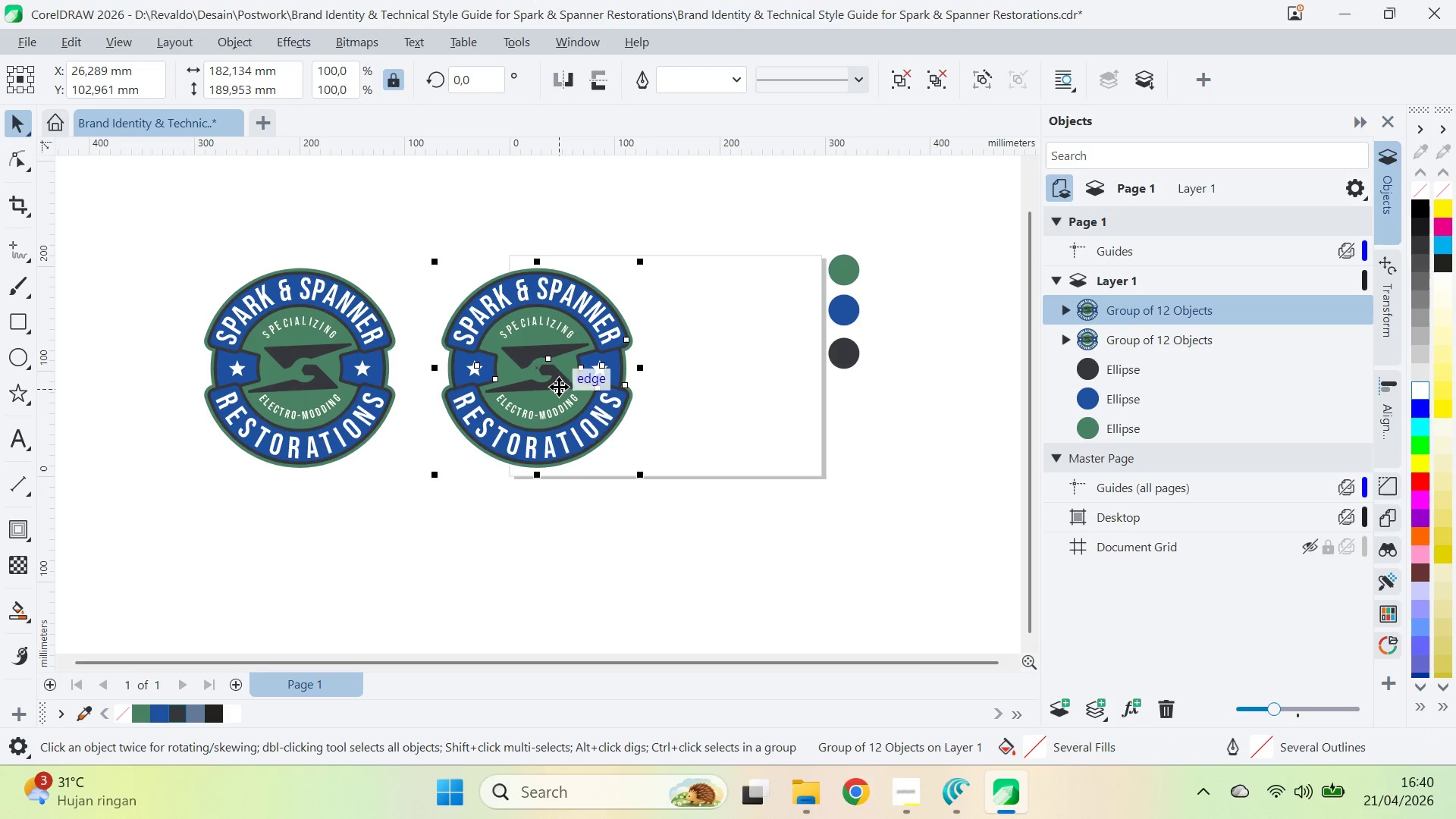 
left_click_drag(start_coordinate=[836, 373], to_coordinate=[495, 356])
 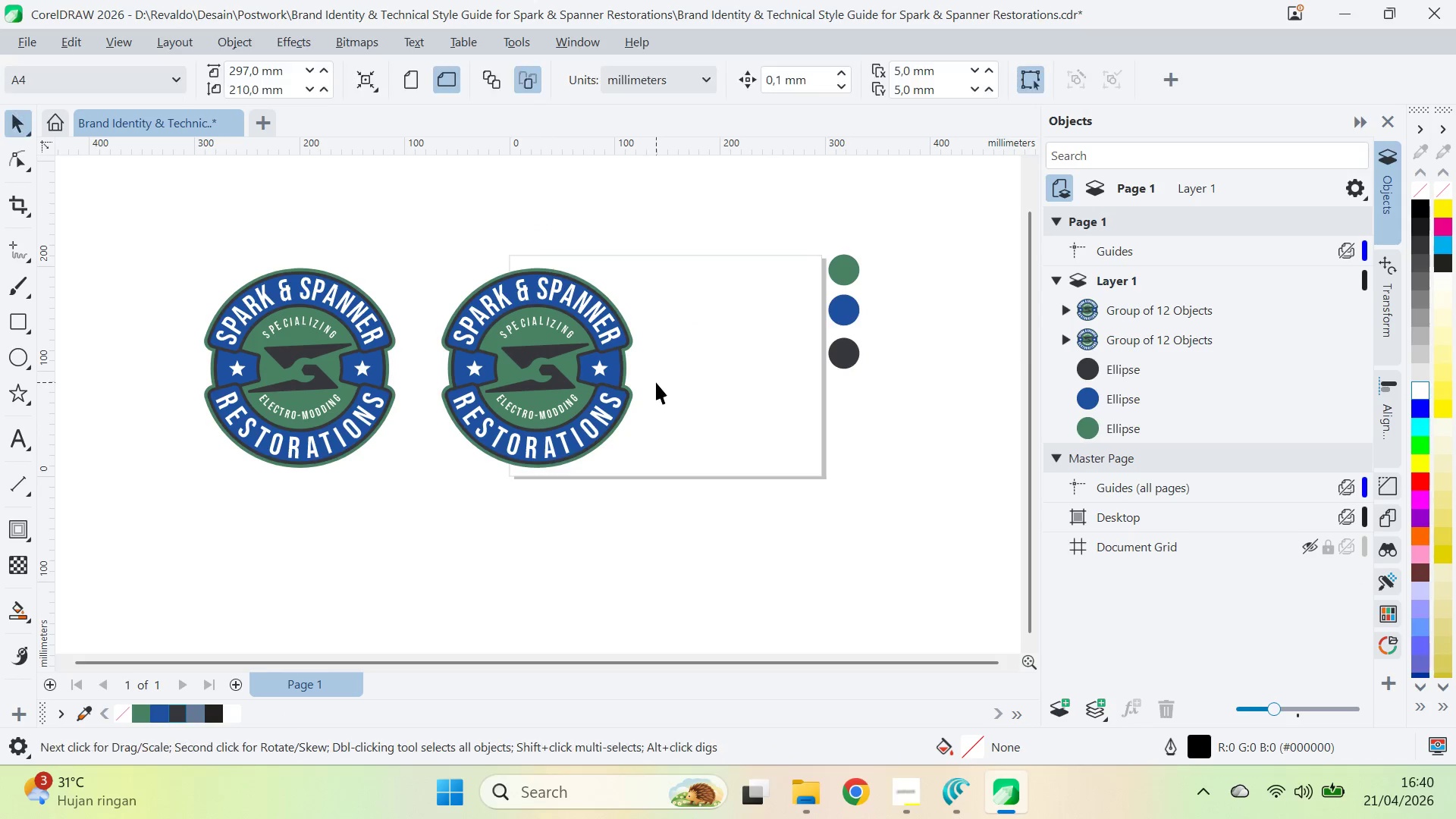 
double_click([559, 387])
 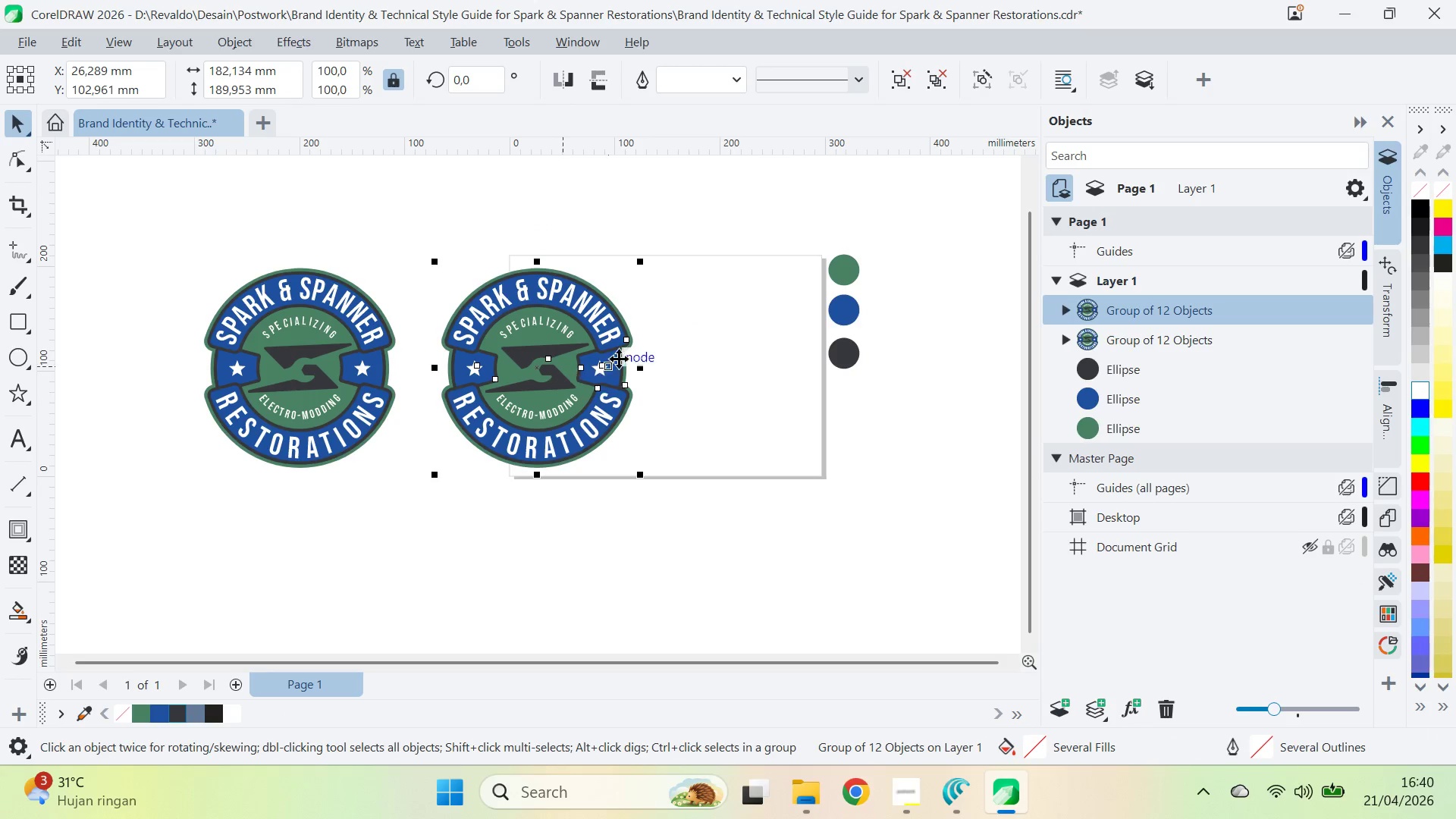 
key(Control+E)
 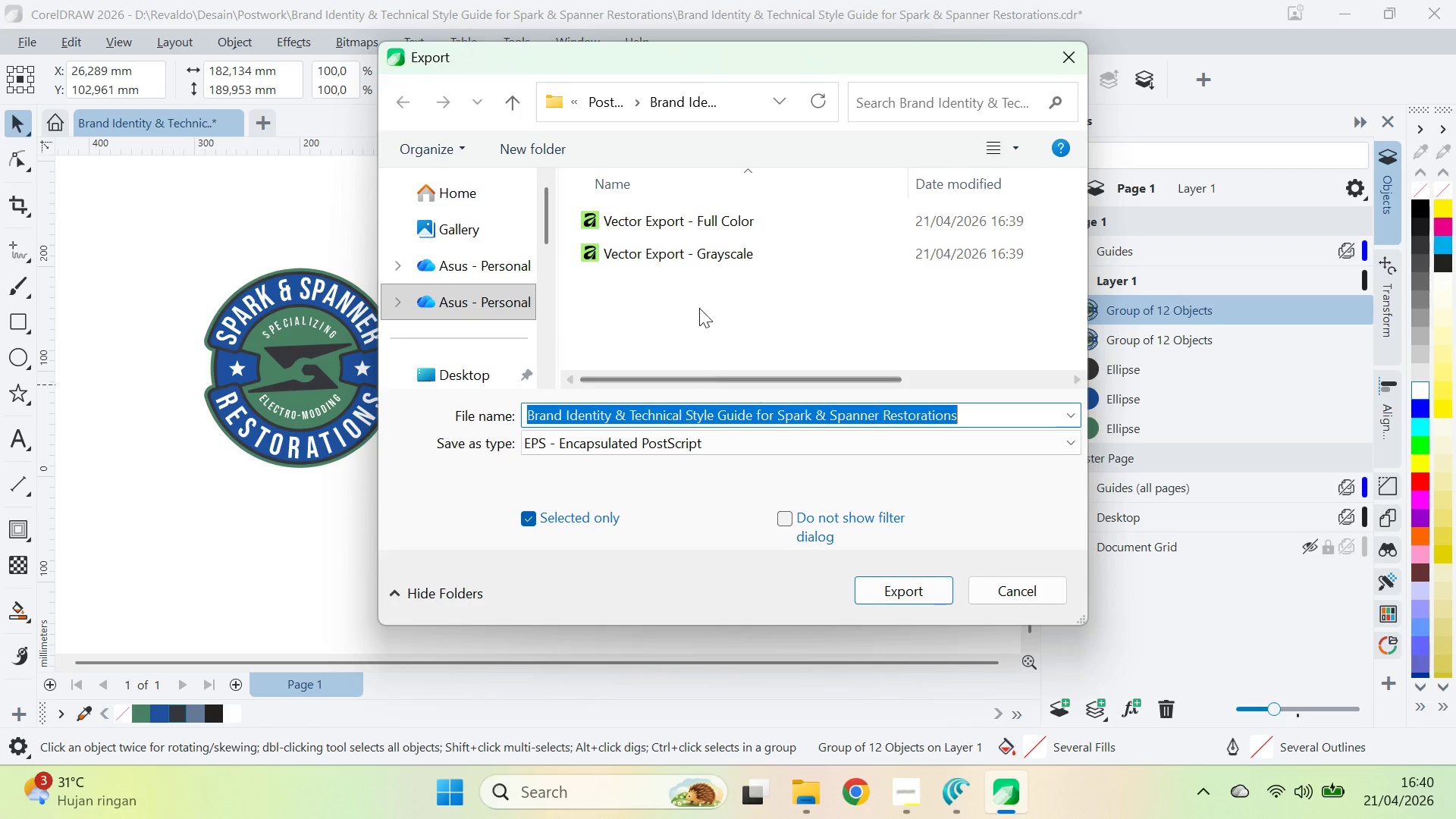 
double_click([714, 260])
 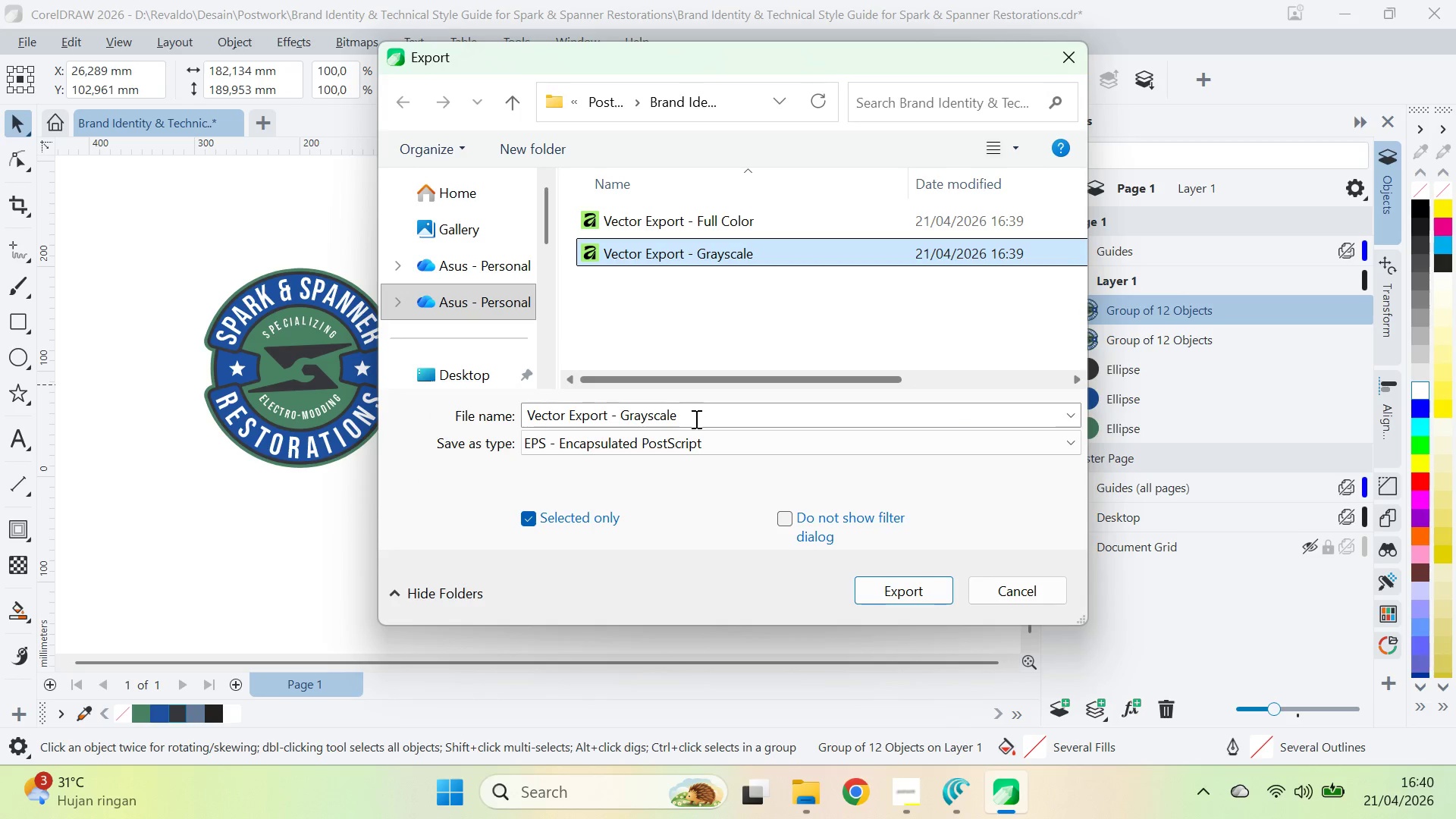 
left_click_drag(start_coordinate=[698, 422], to_coordinate=[689, 422])
 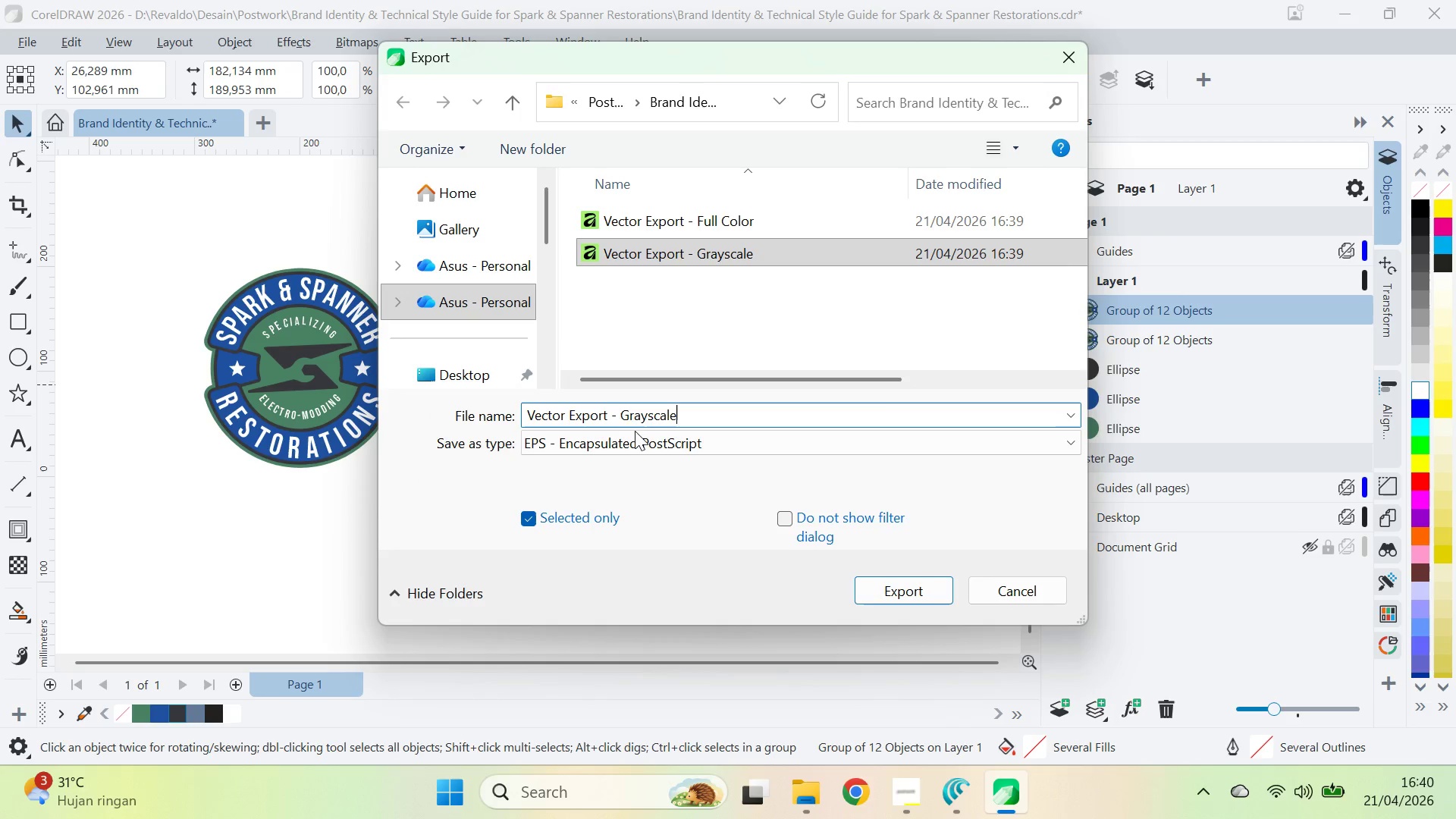 
key(Alt+AltLeft)
 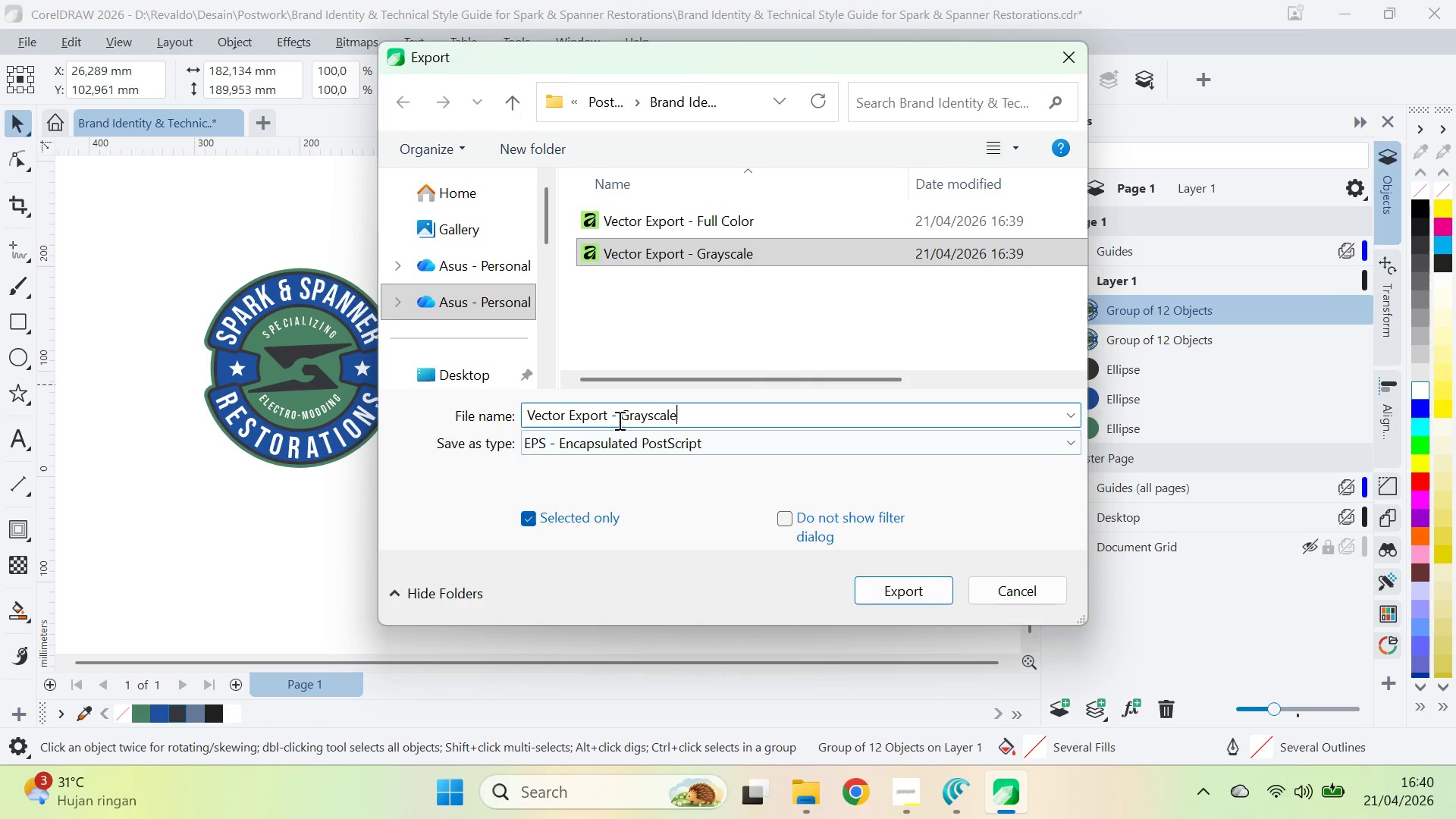 
key(Alt+Tab)
 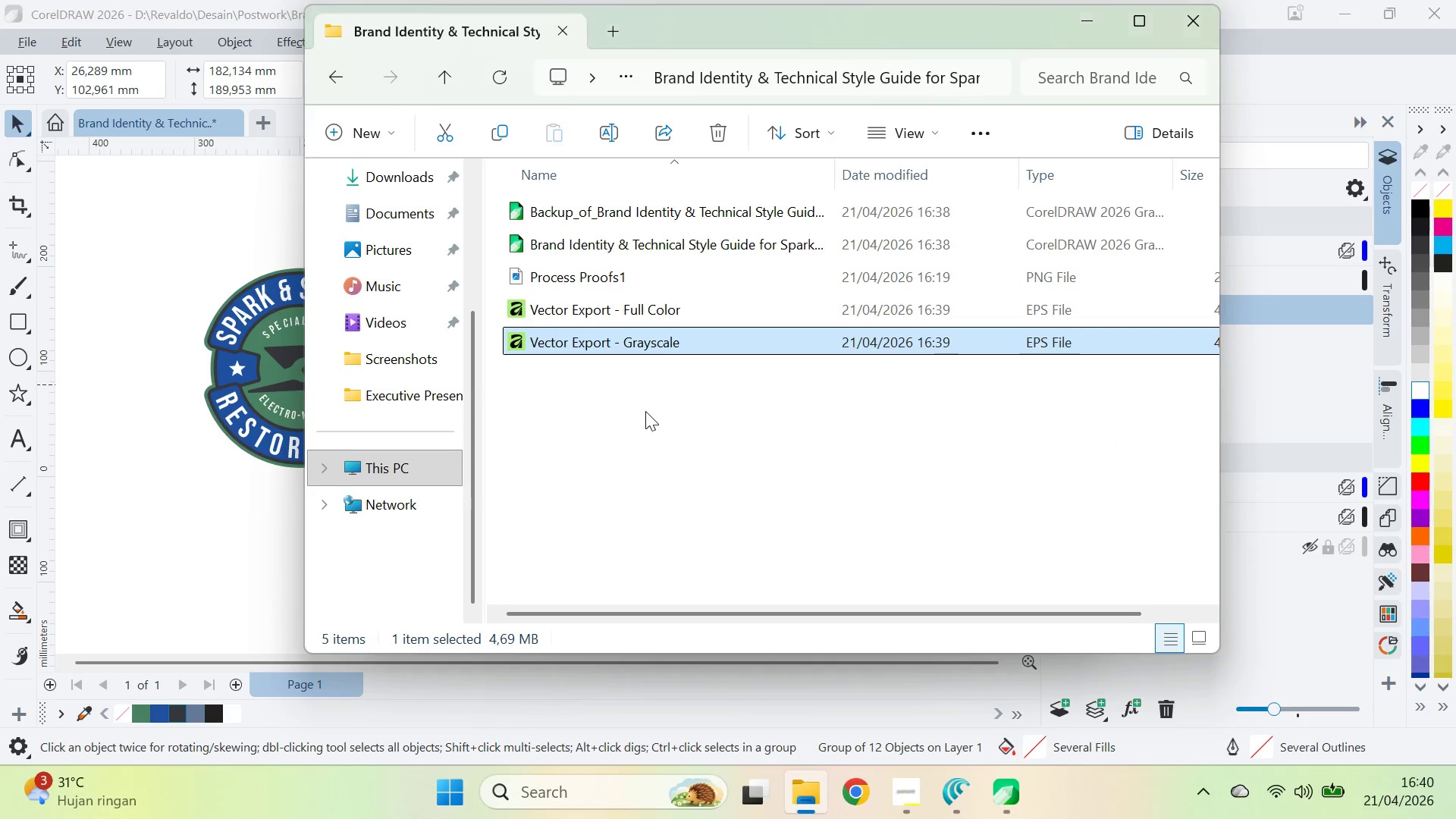 
key(Alt+AltLeft)
 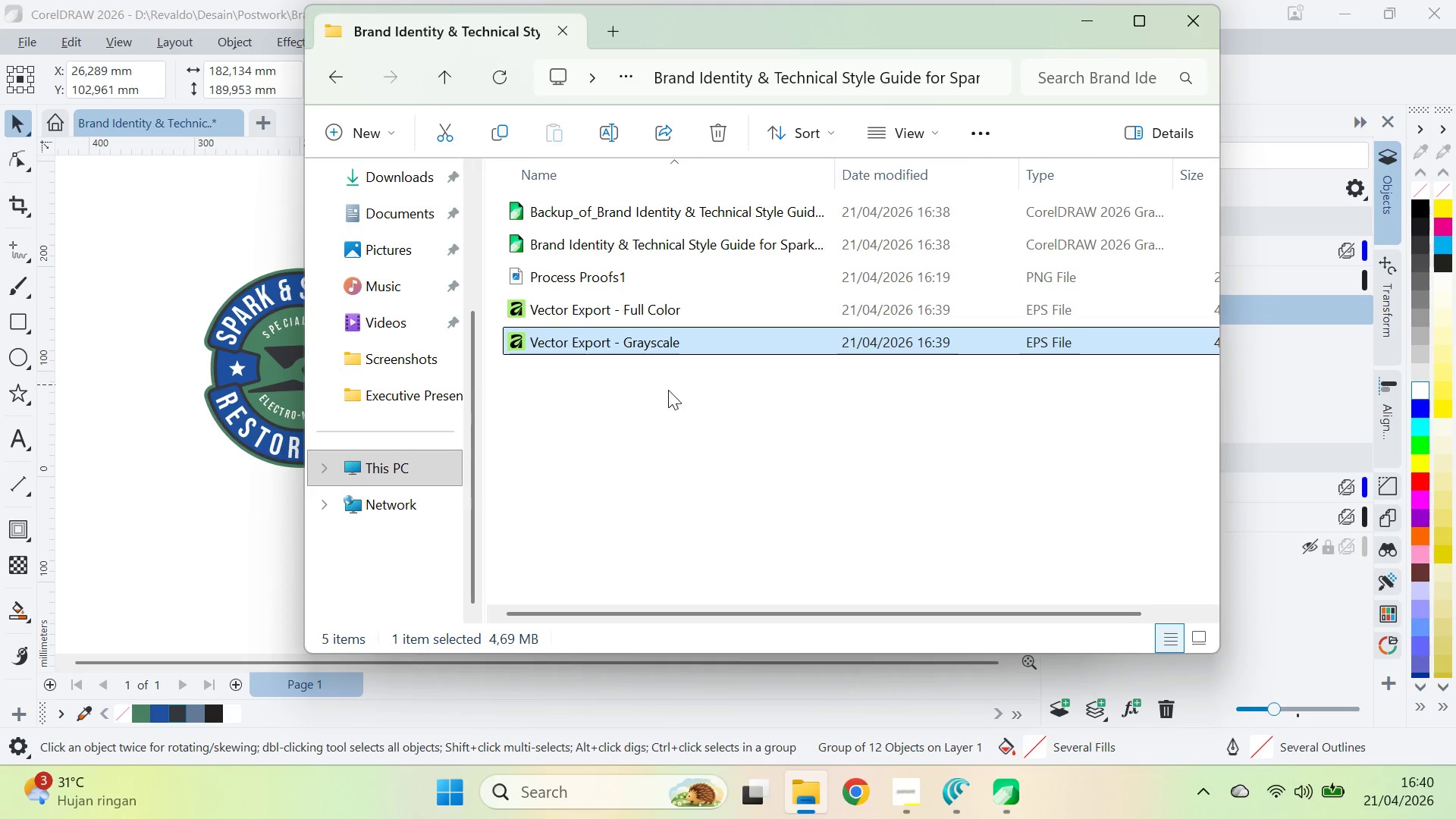 
key(Alt+Tab)
 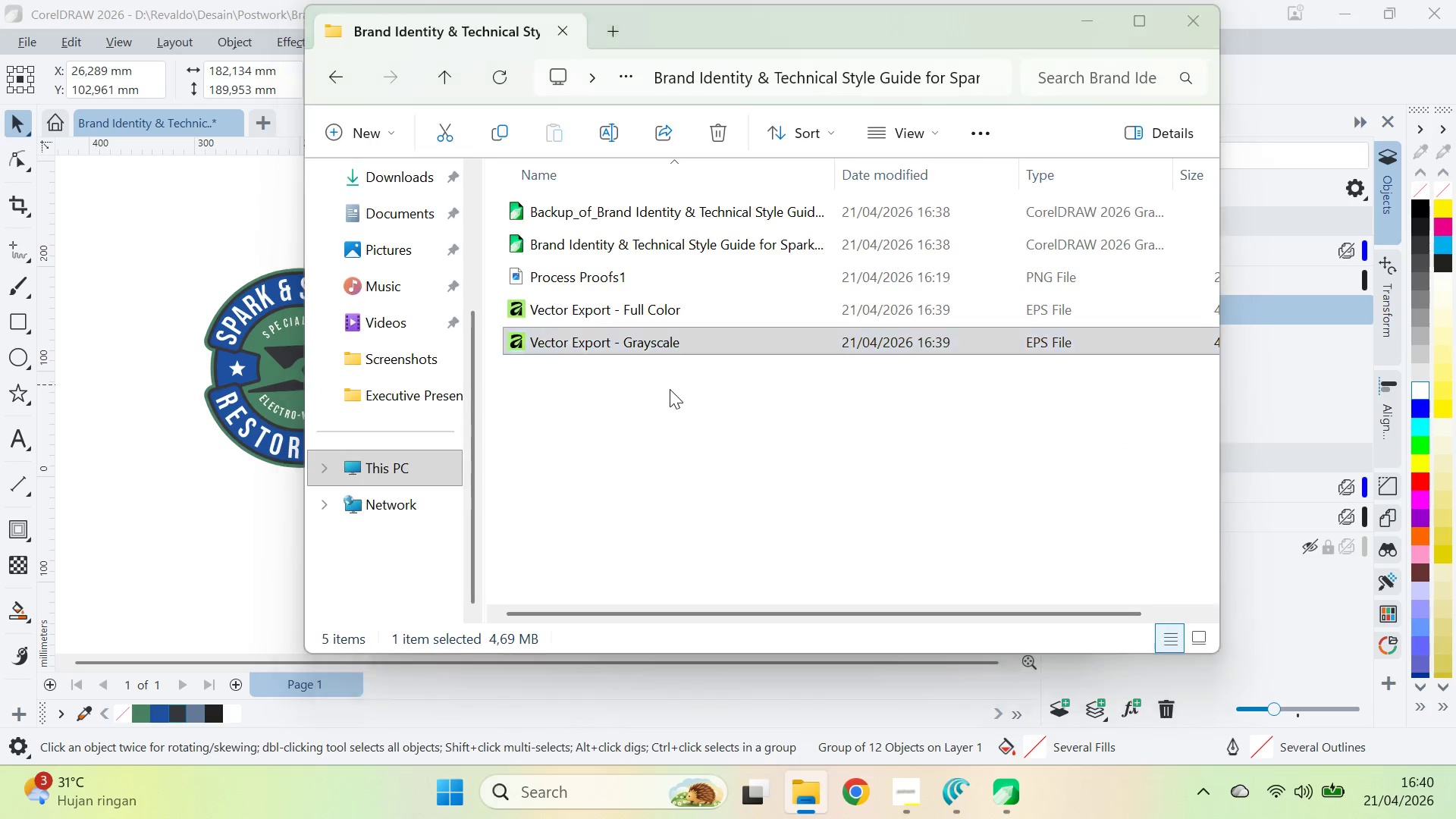 
key(Alt+Tab)
 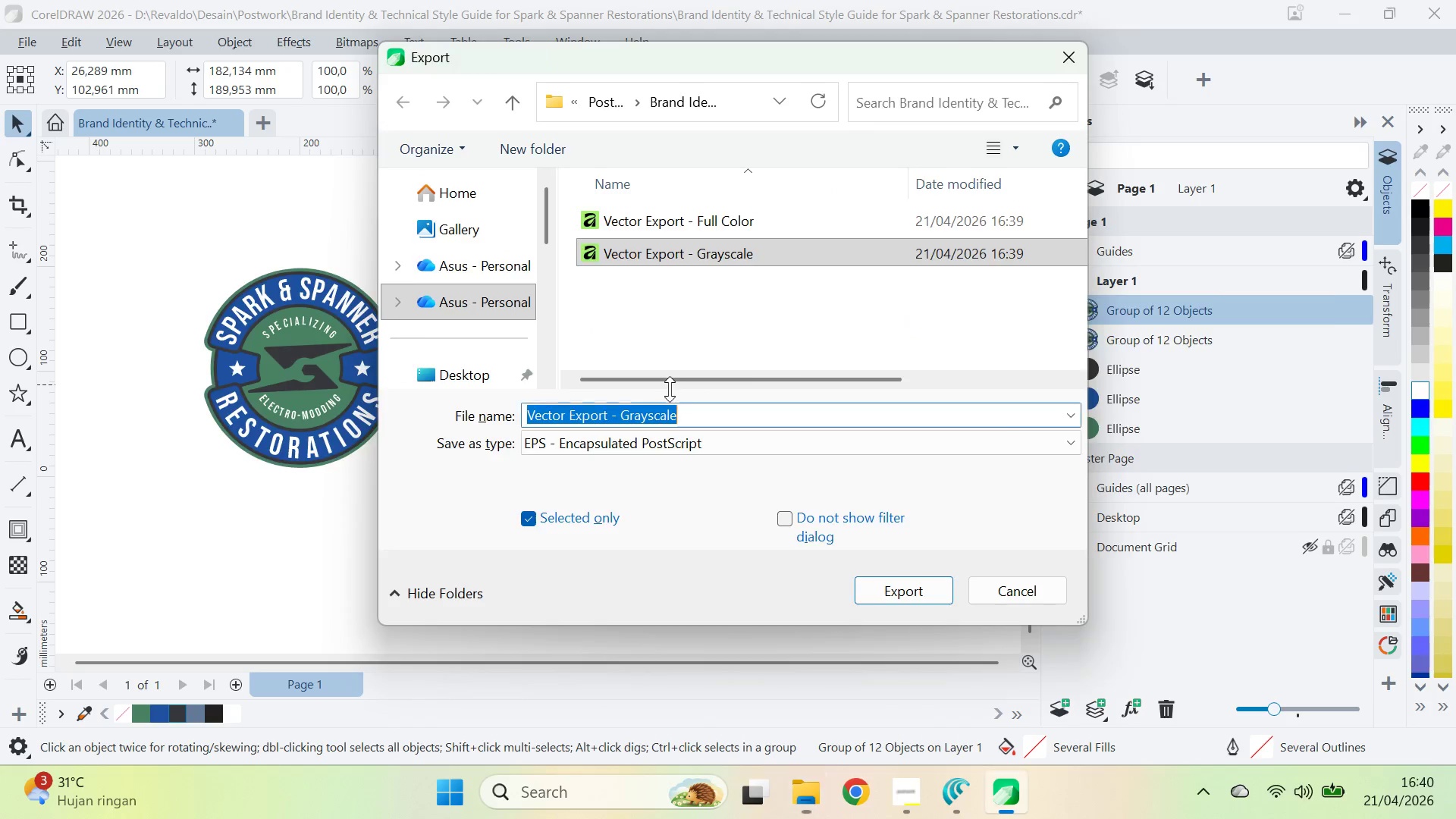 
key(Alt+Tab)